 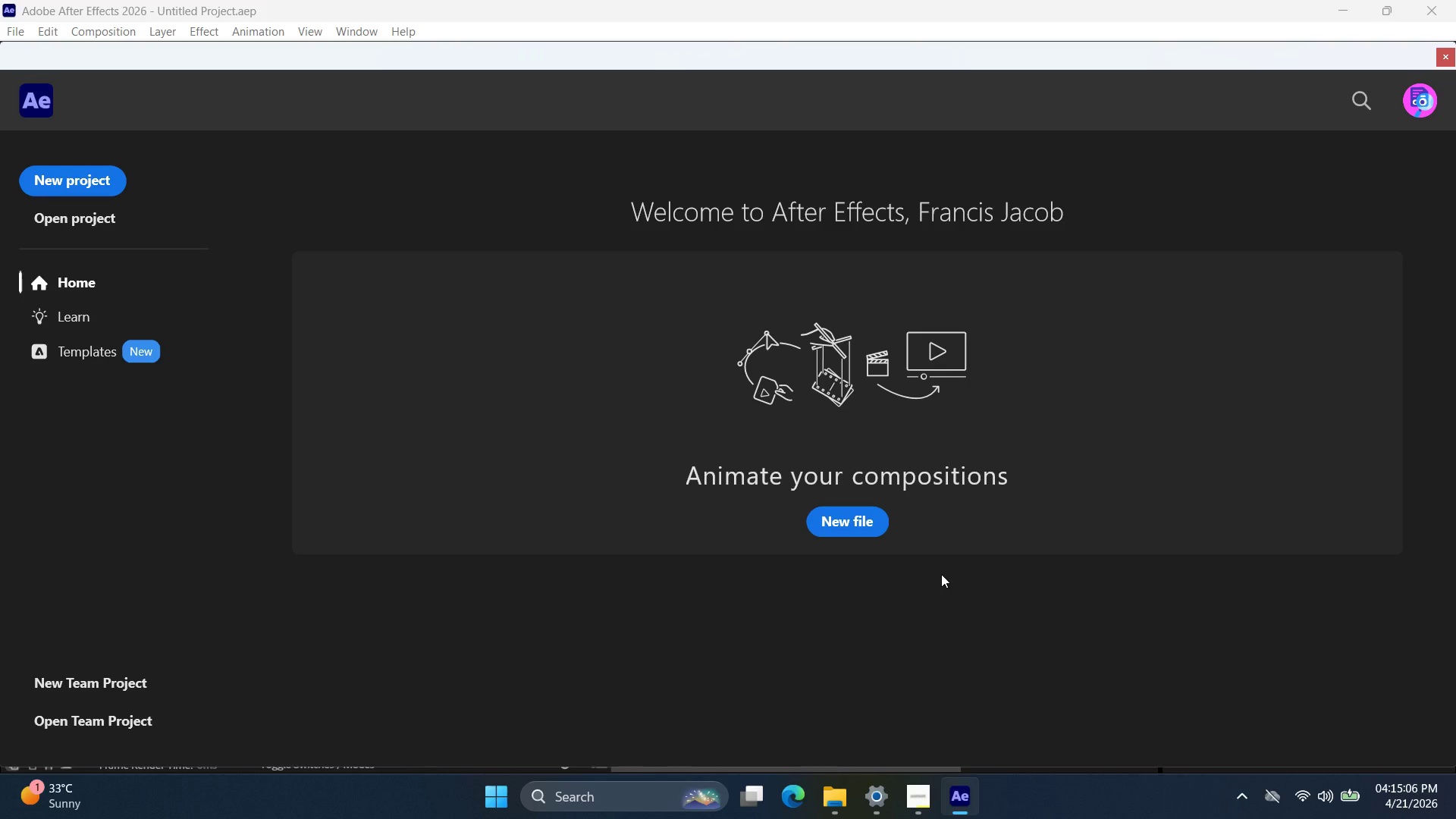 
left_click([106, 180])
 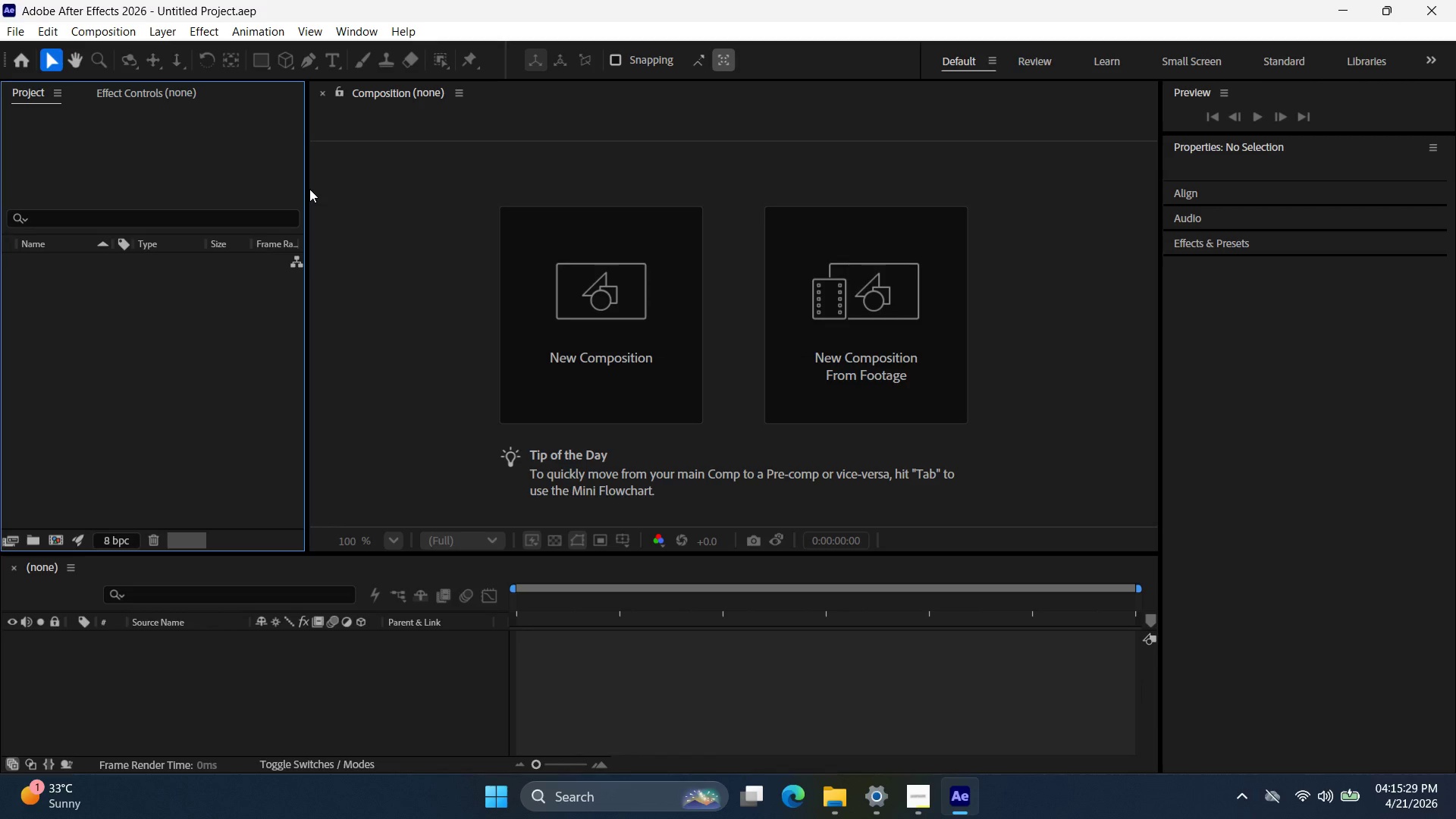 
wait(25.17)
 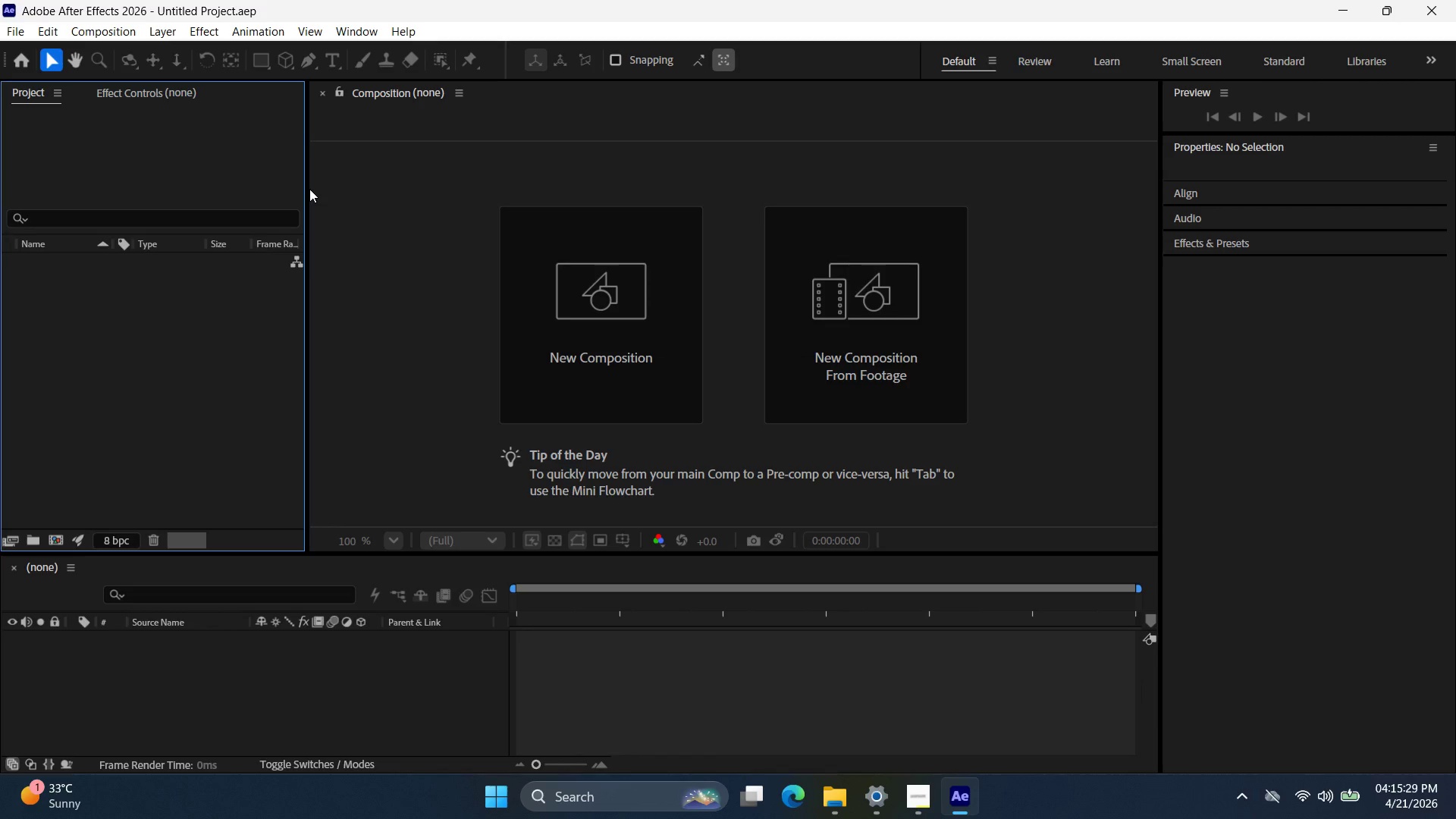 
left_click([100, 27])
 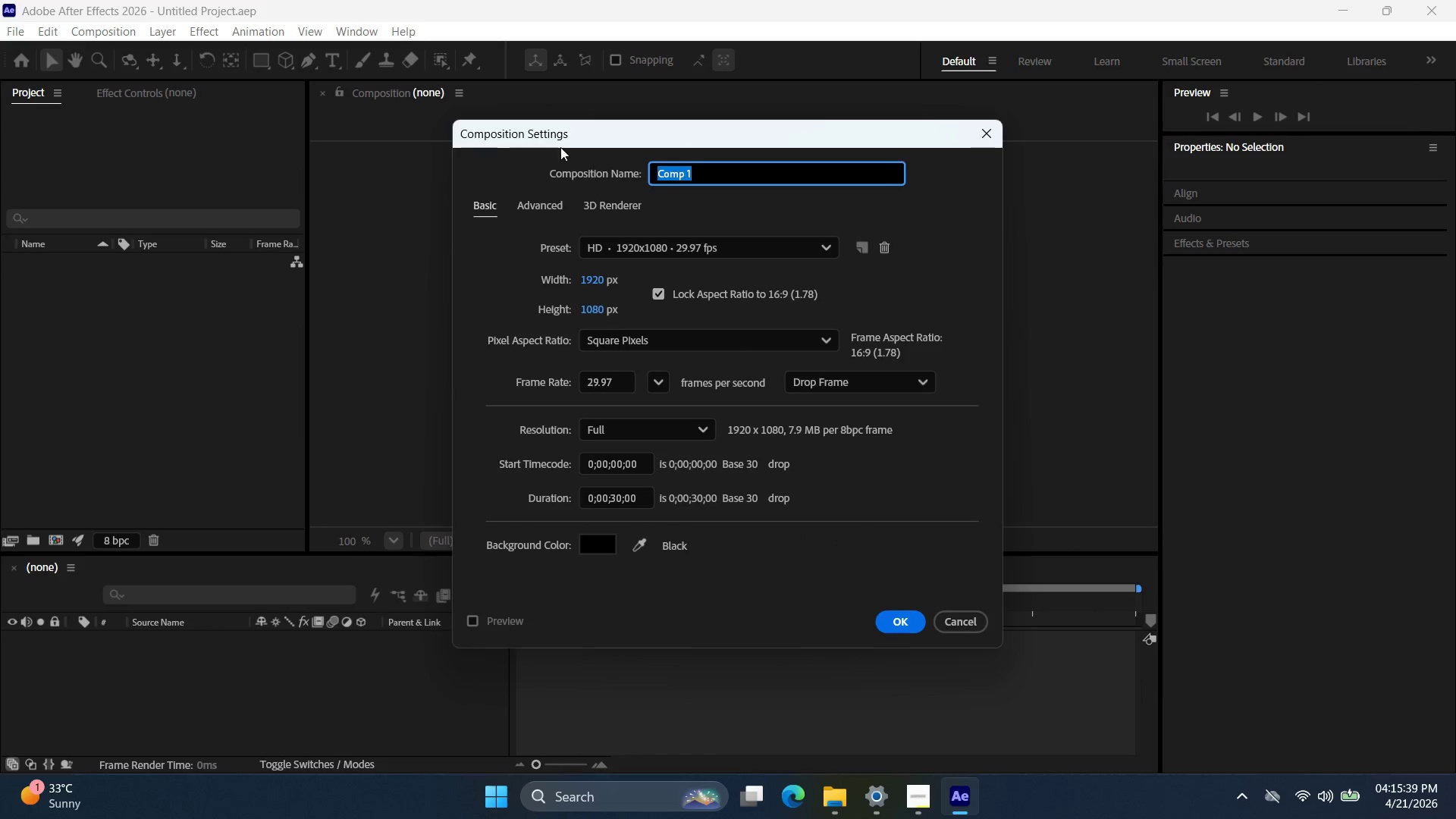 
wait(6.64)
 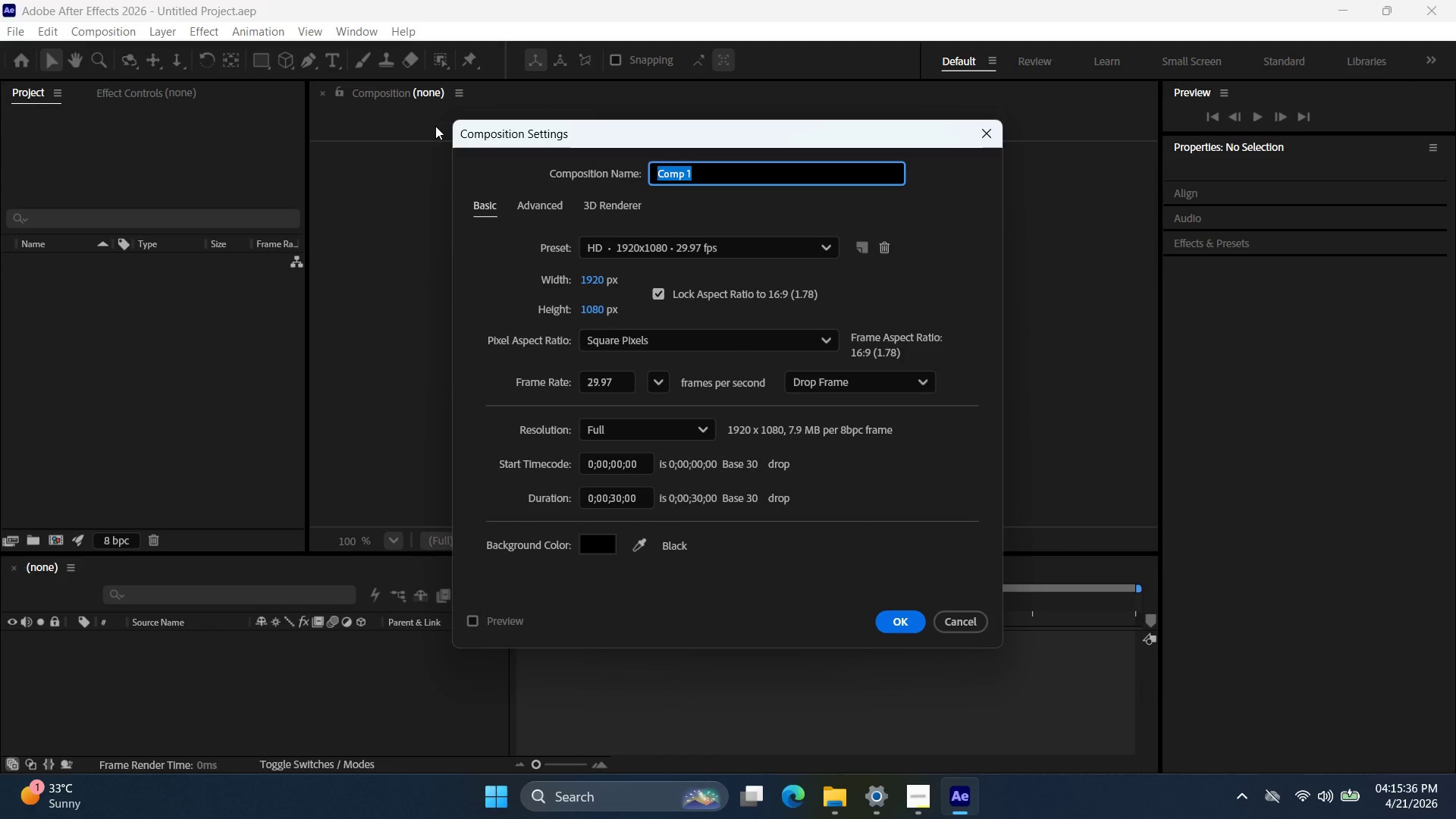 
type(Obsidian_Intro)
 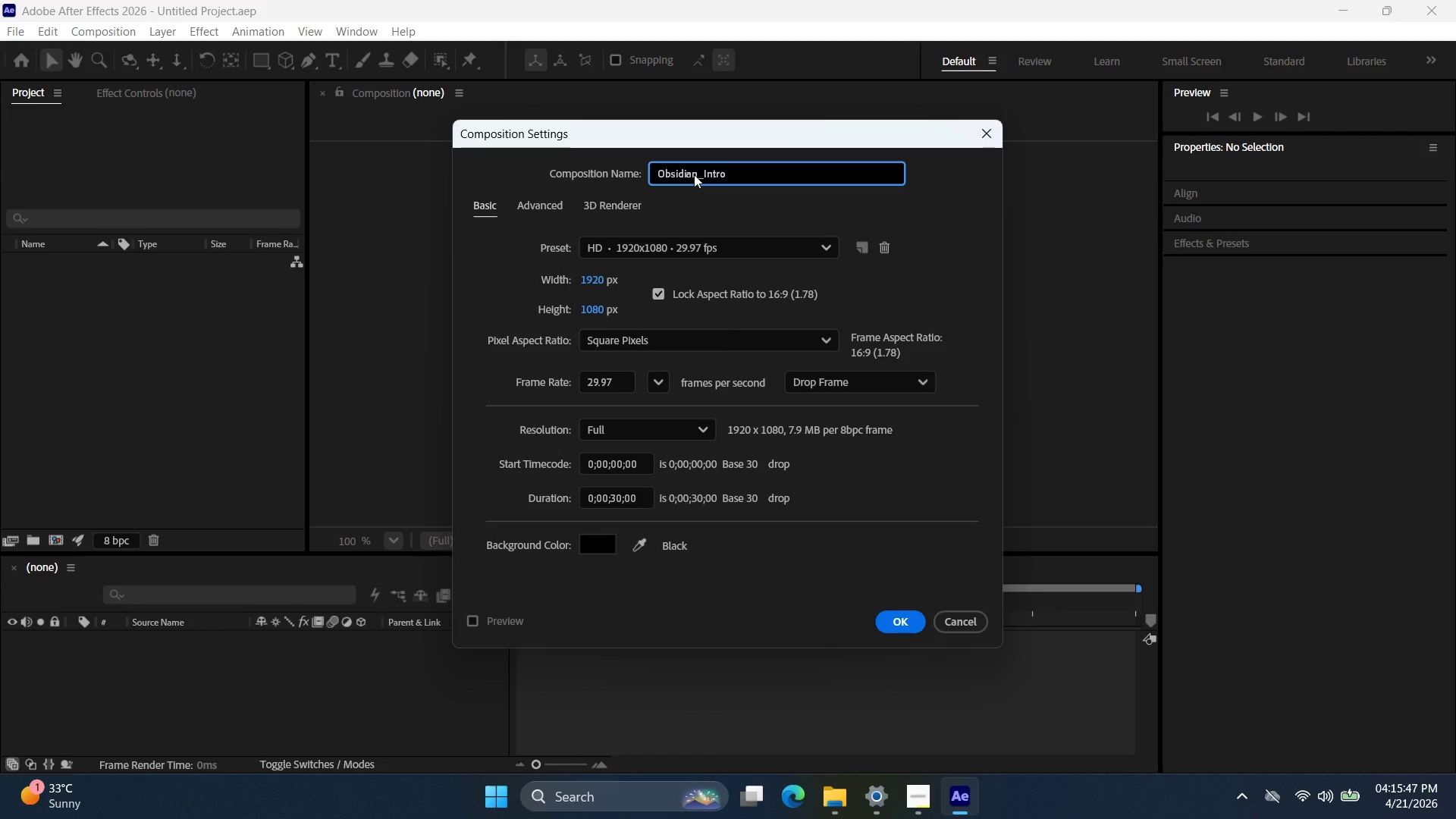 
wait(8.6)
 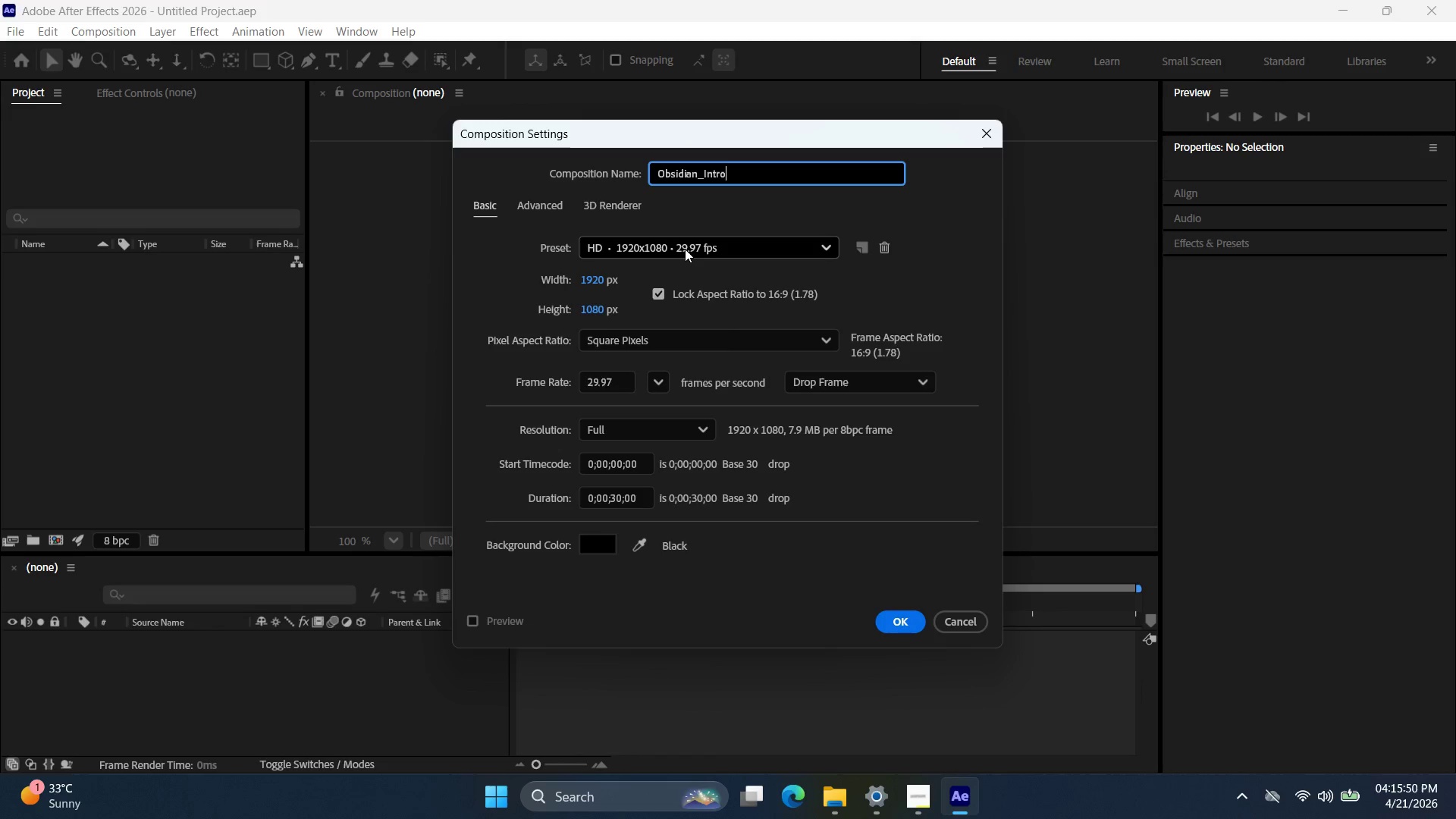 
mouse_move([626, 504])
 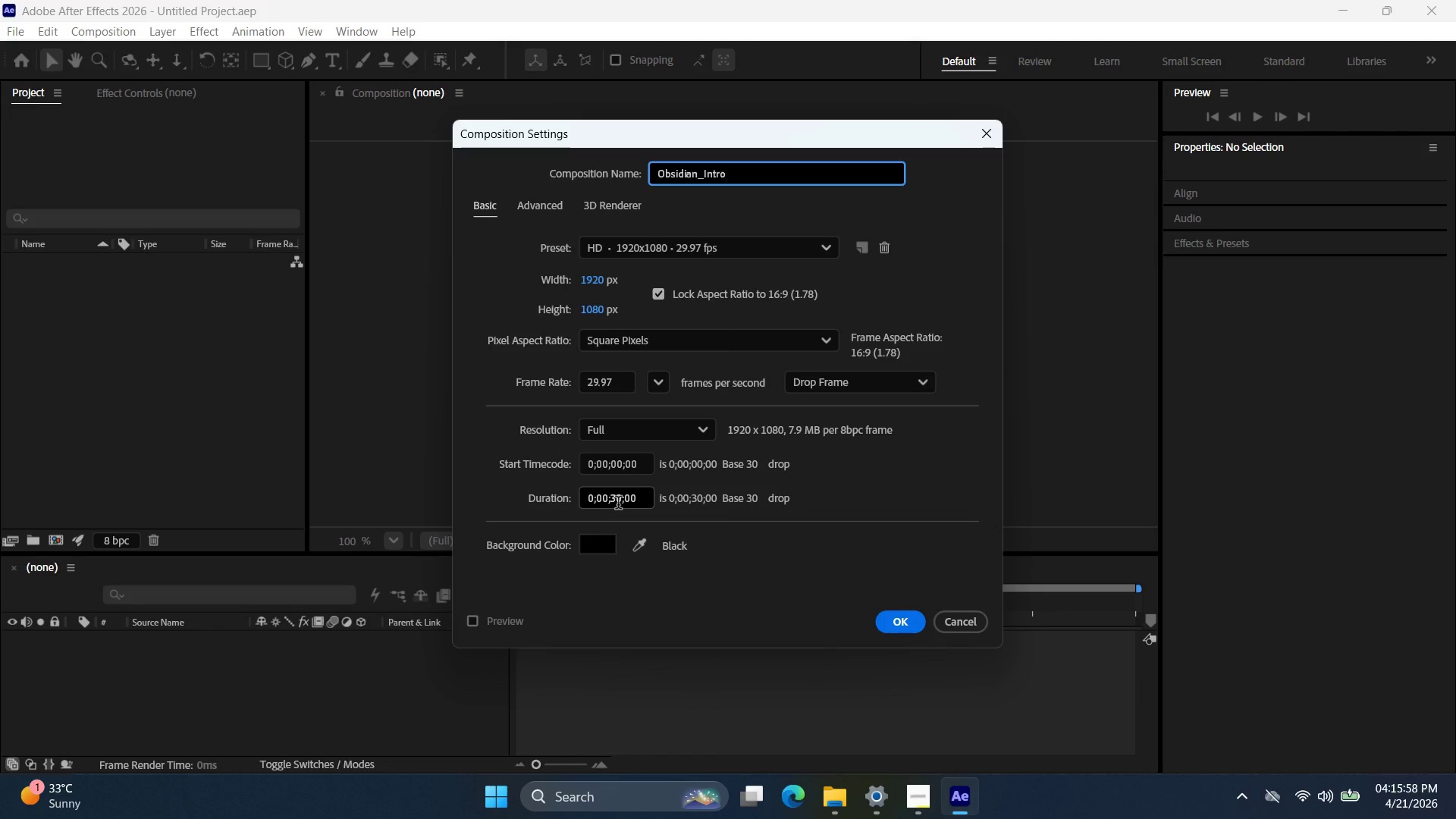 
left_click([618, 504])
 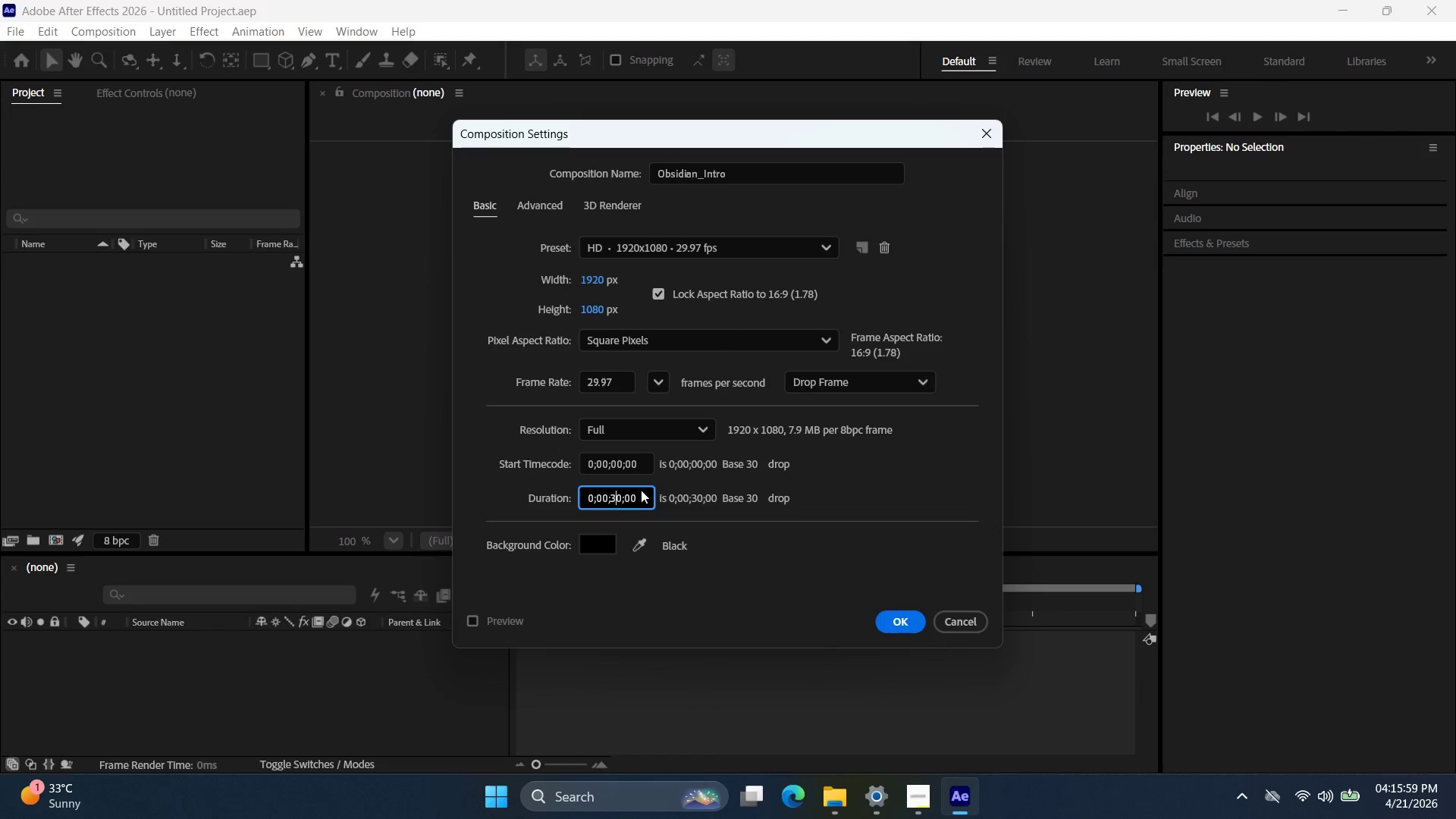 
key(ArrowRight)
 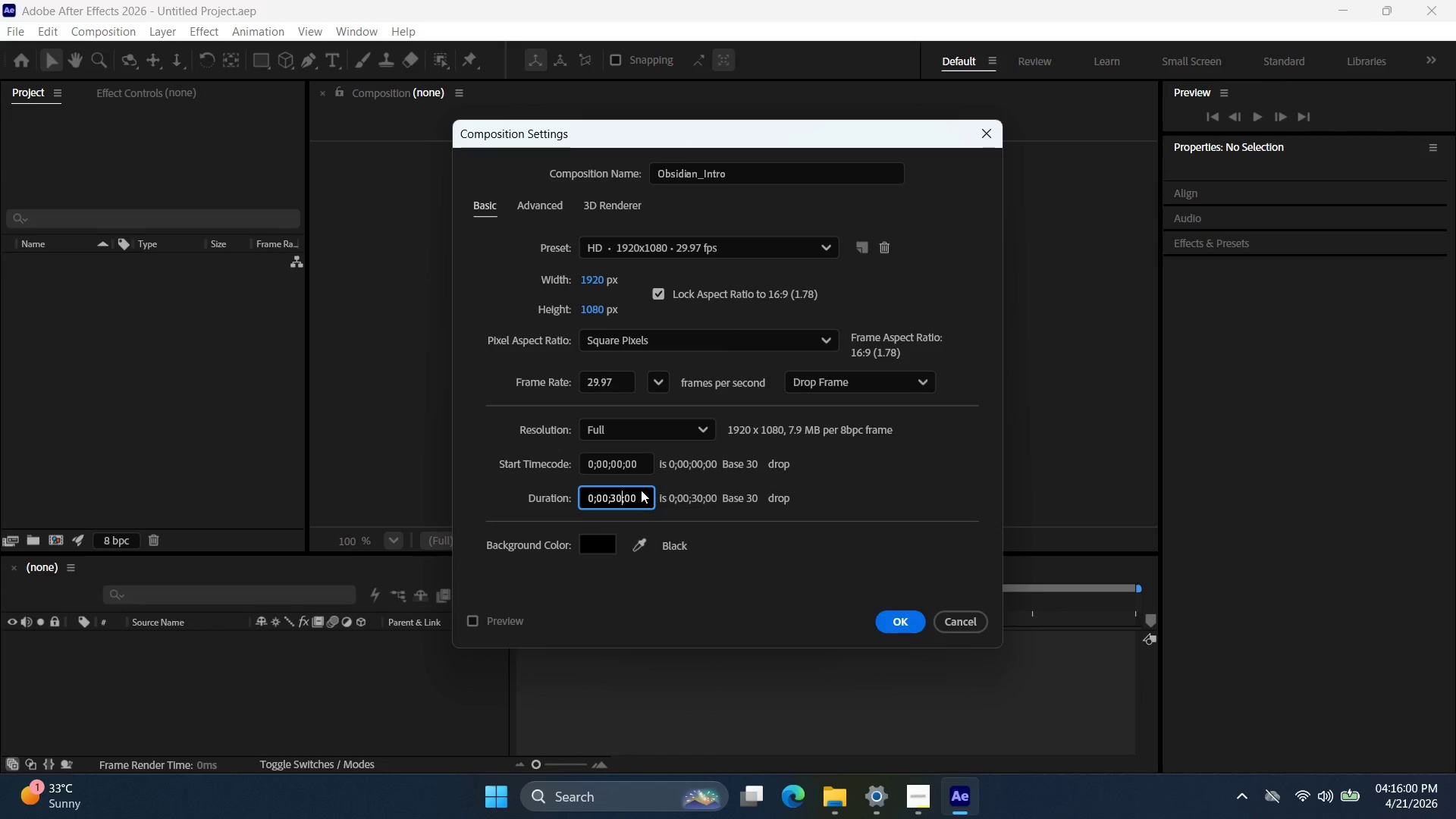 
key(Backspace)
key(Backspace)
type(05)
 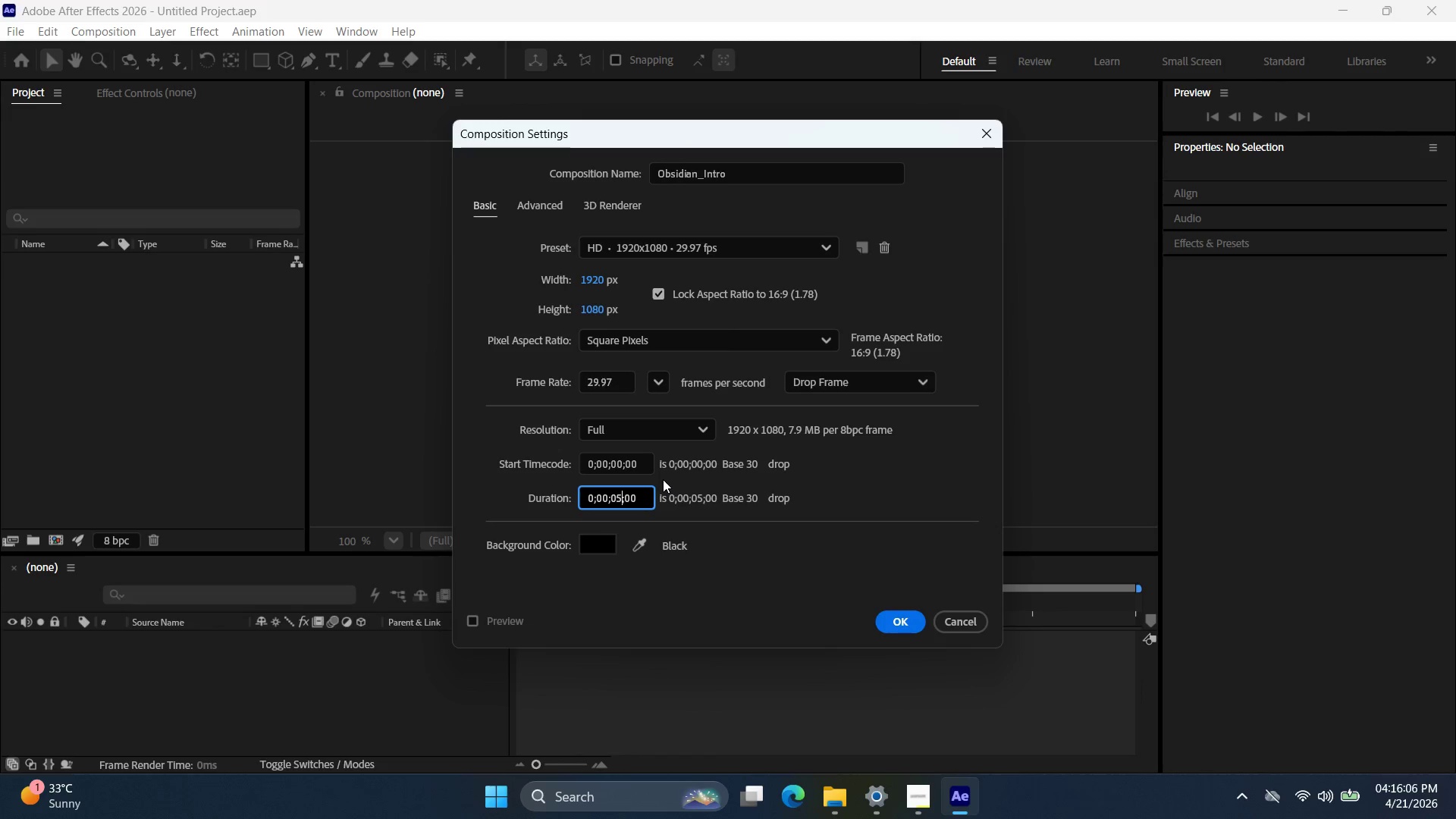 
wait(8.55)
 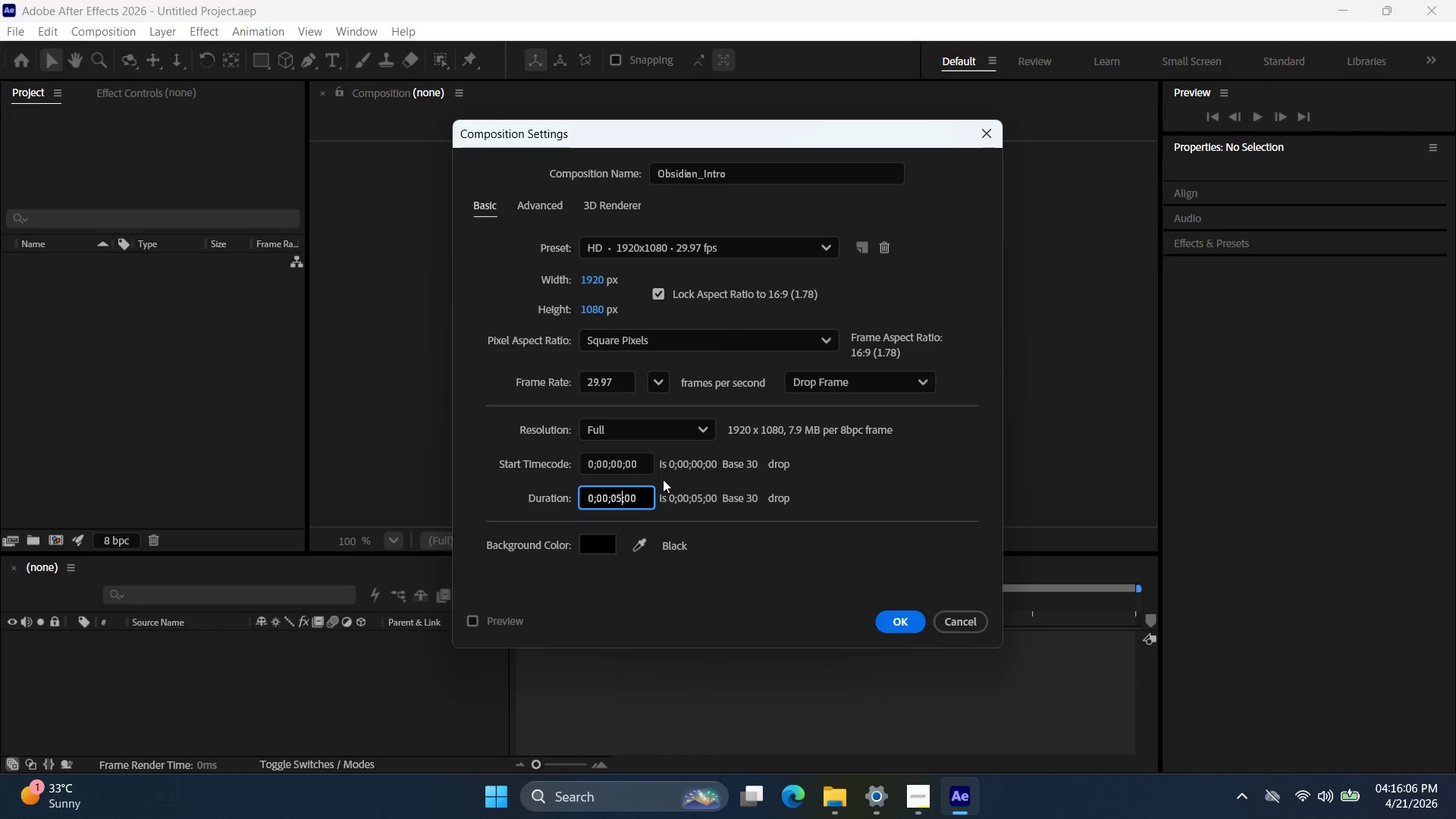 
key(ArrowRight)
 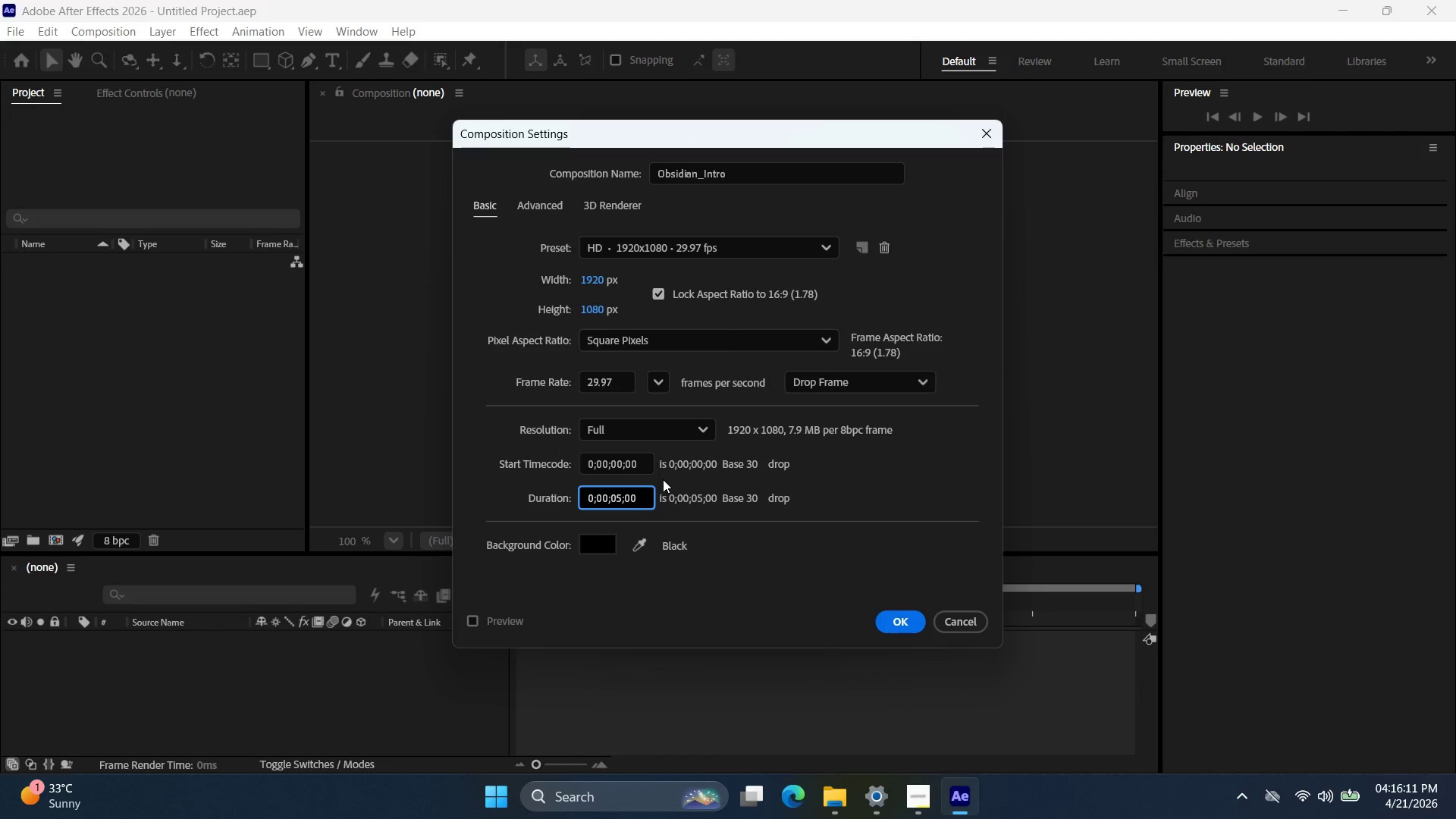 
key(ArrowRight)
 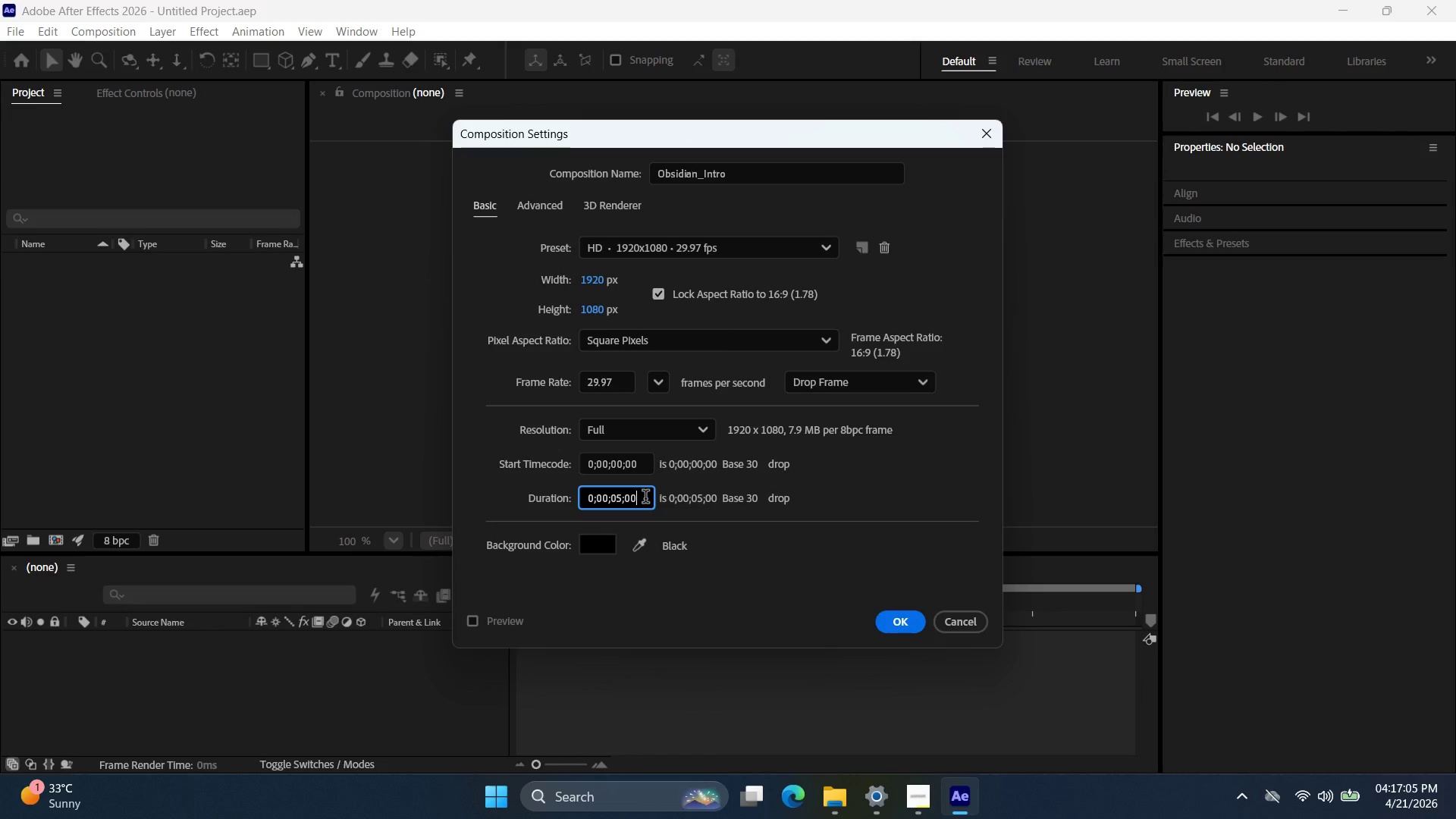 
wait(59.02)
 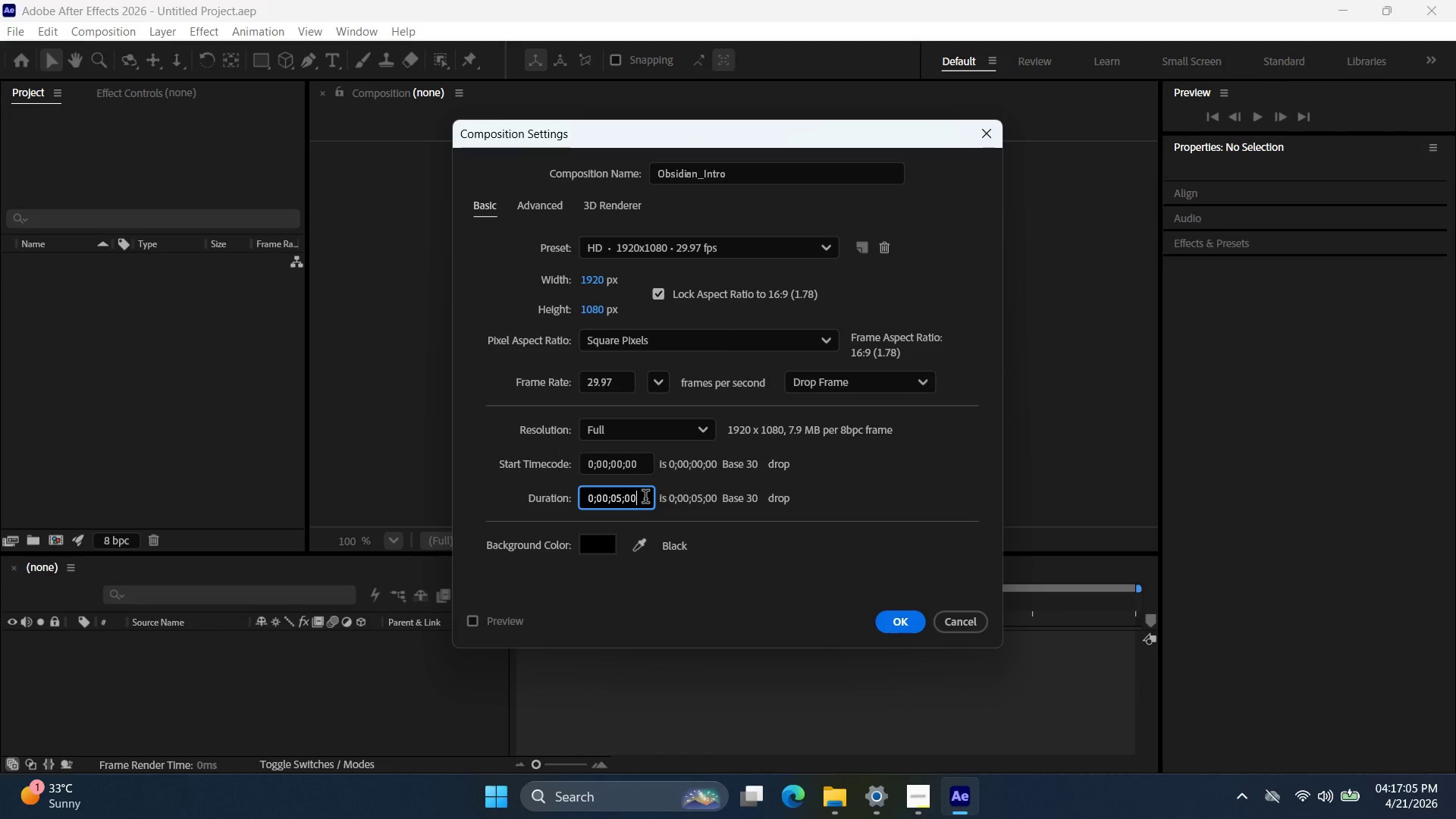 
left_click([737, 250])
 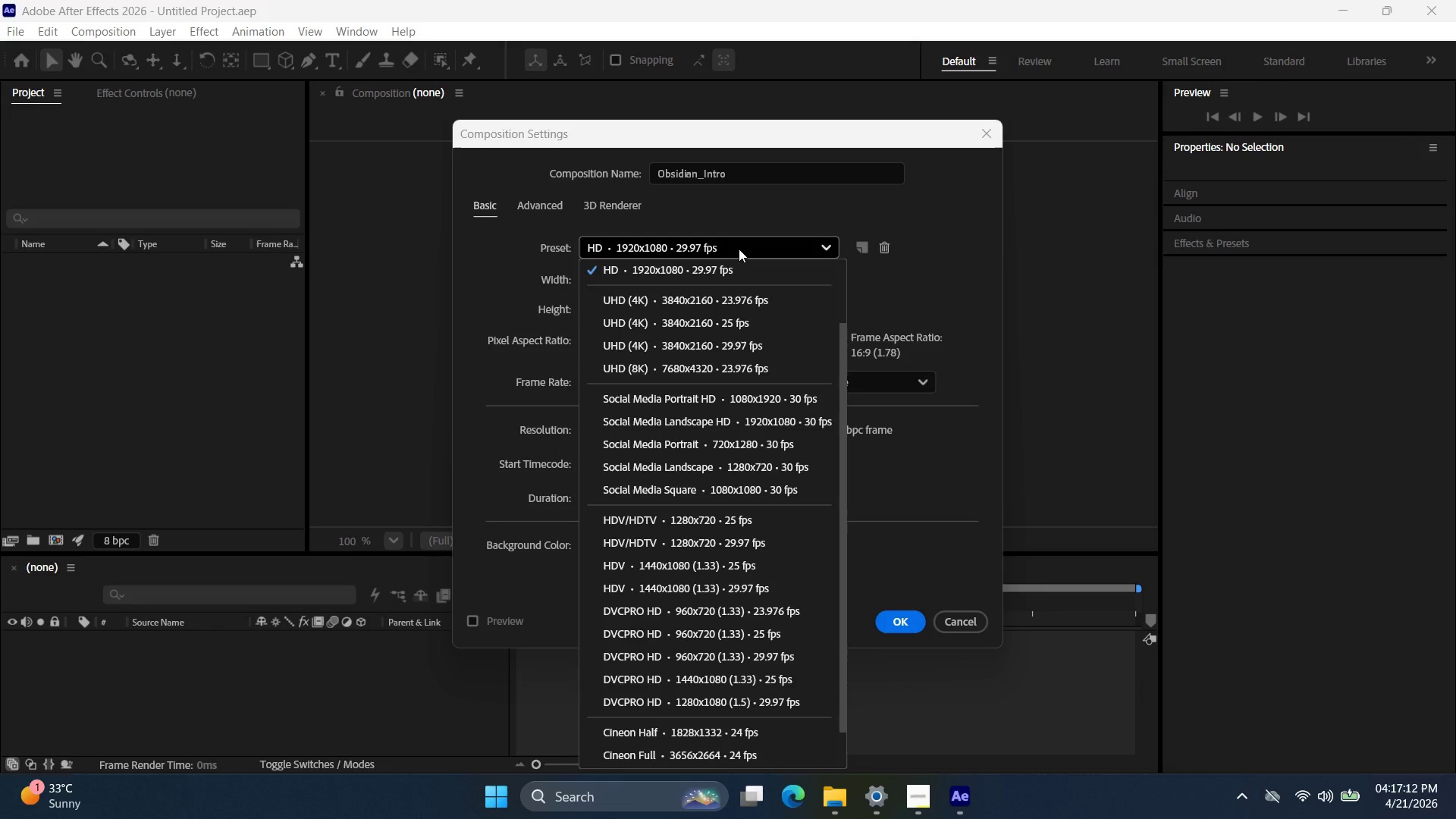 
left_click([743, 249])
 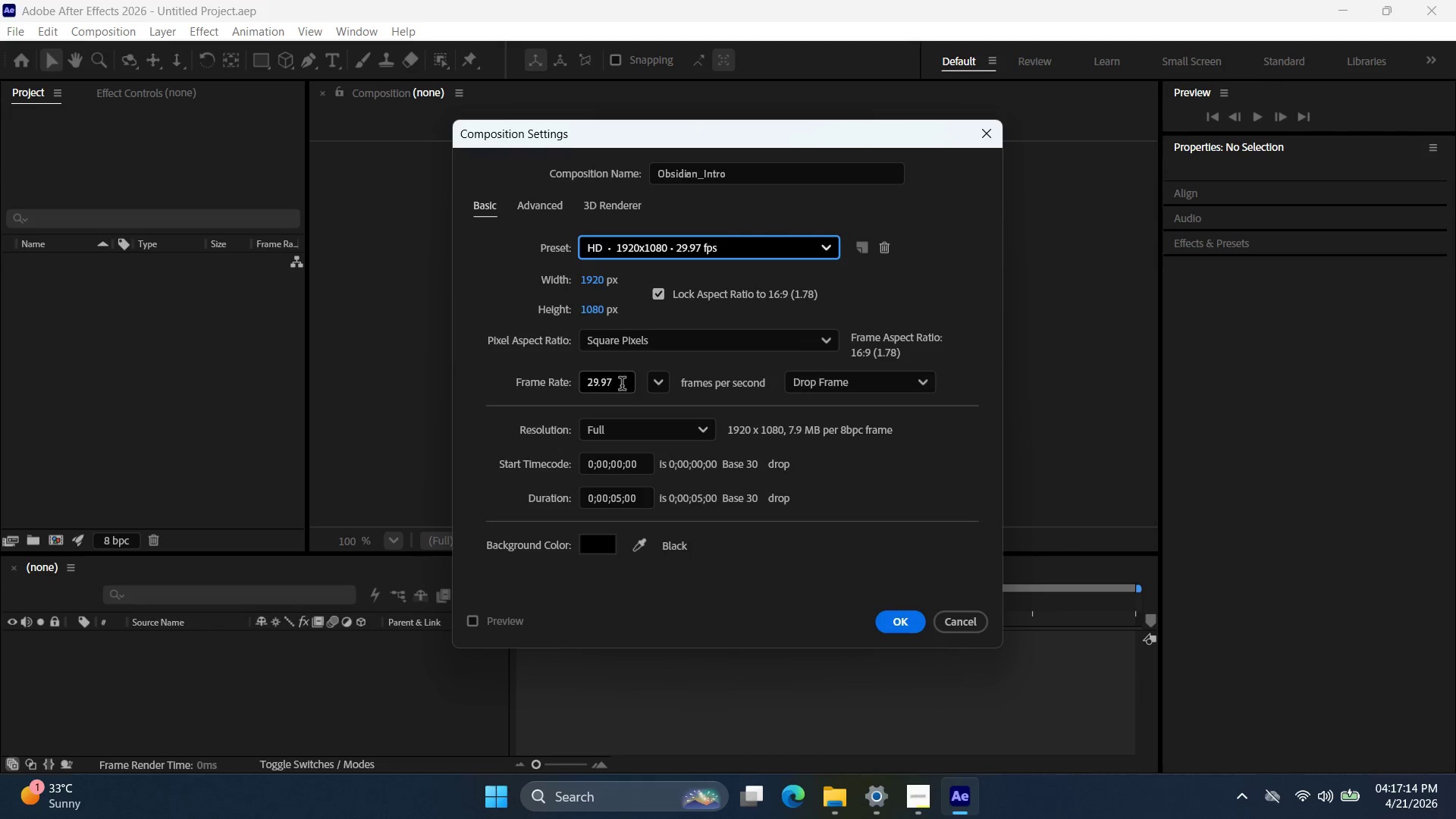 
left_click([653, 383])
 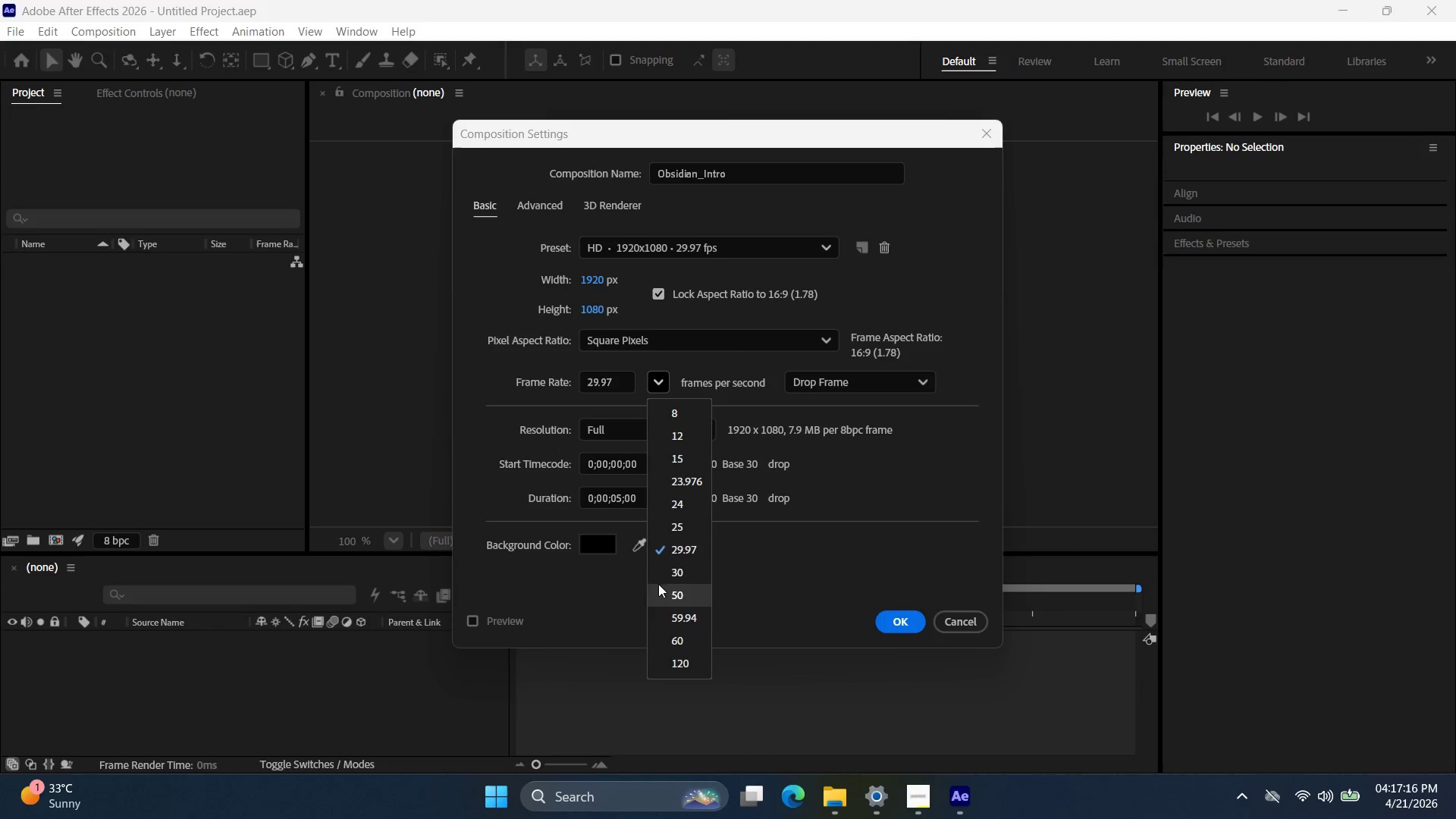 
left_click([663, 579])
 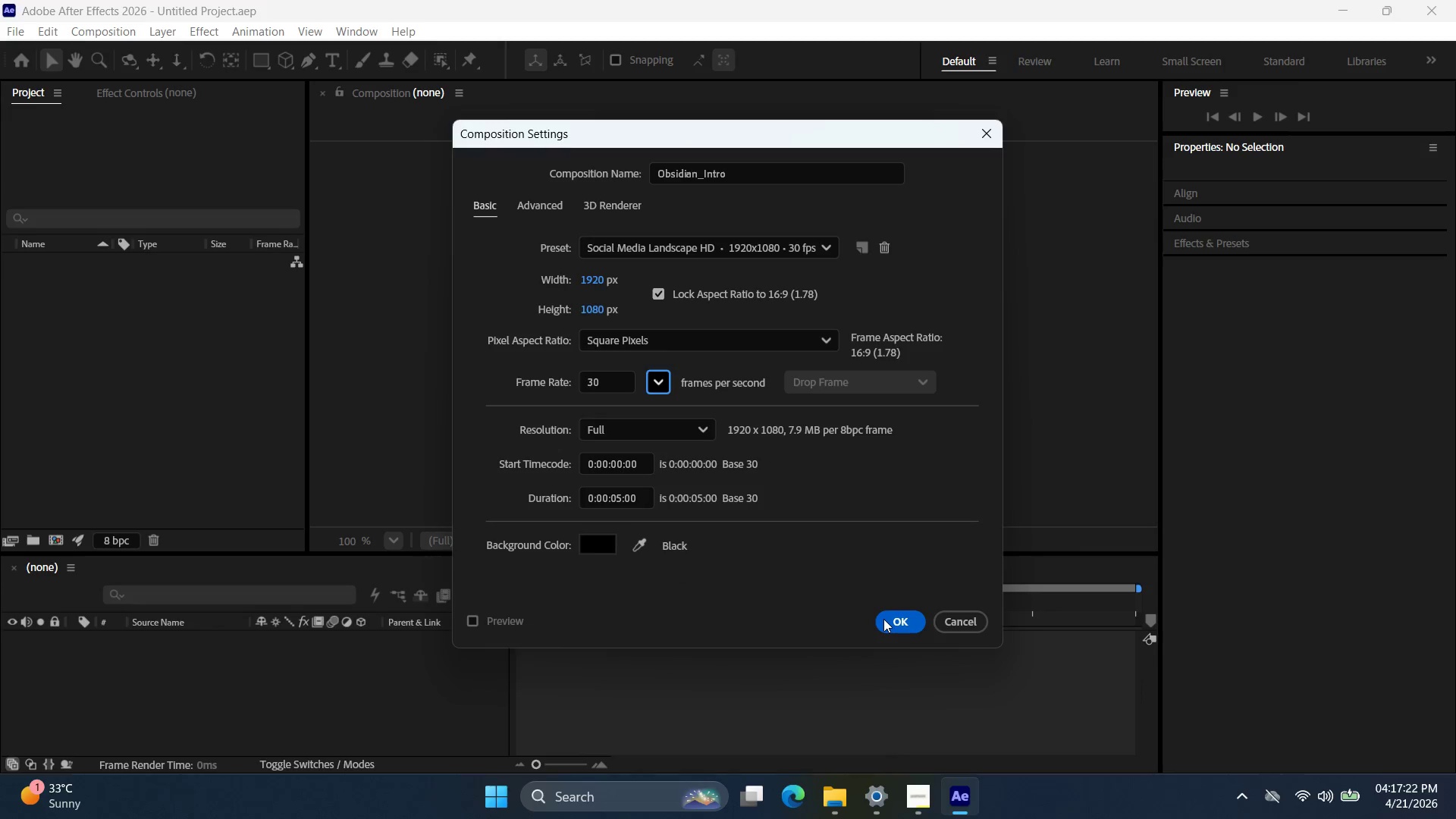 
wait(6.89)
 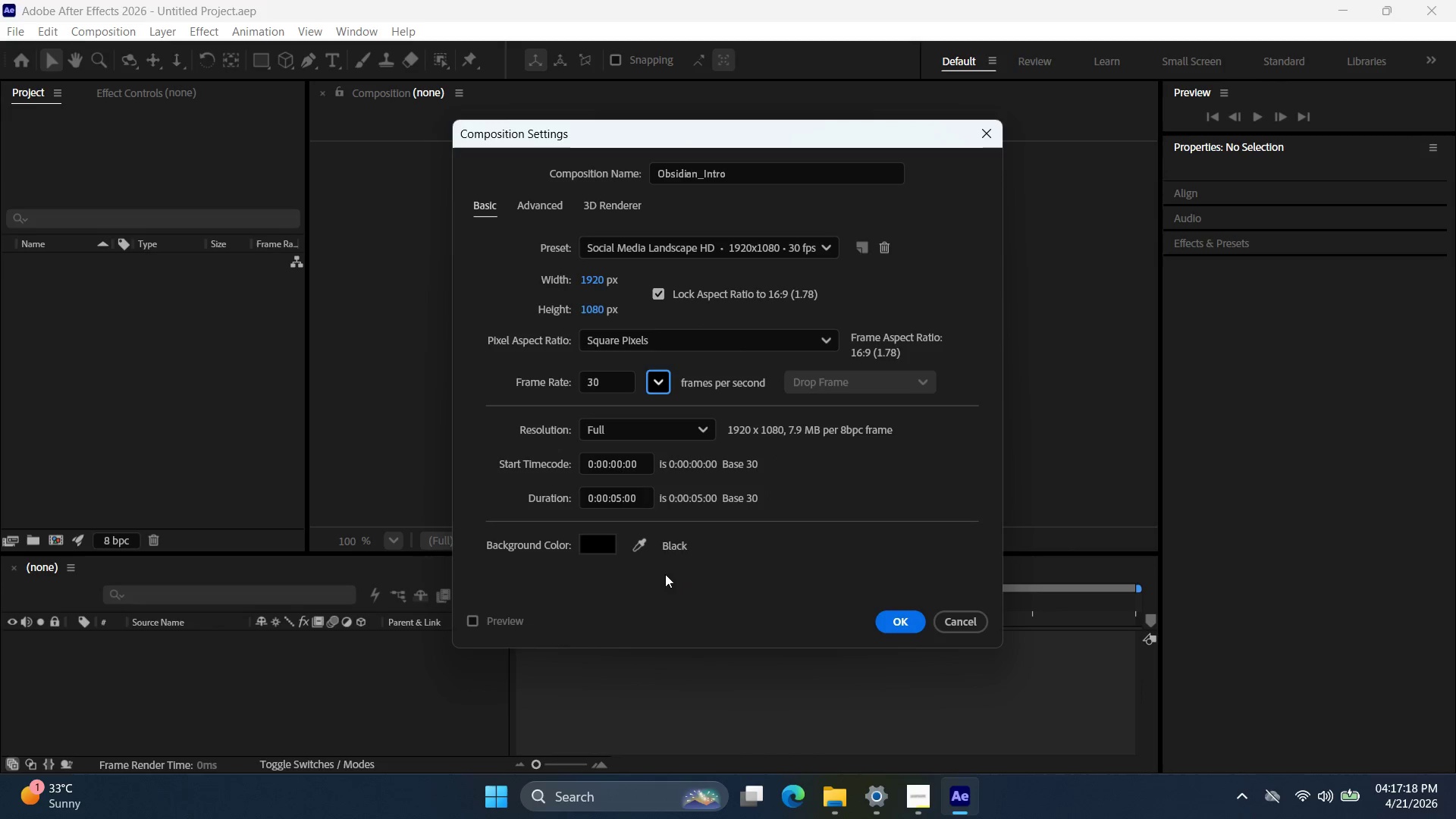 
left_click([893, 622])
 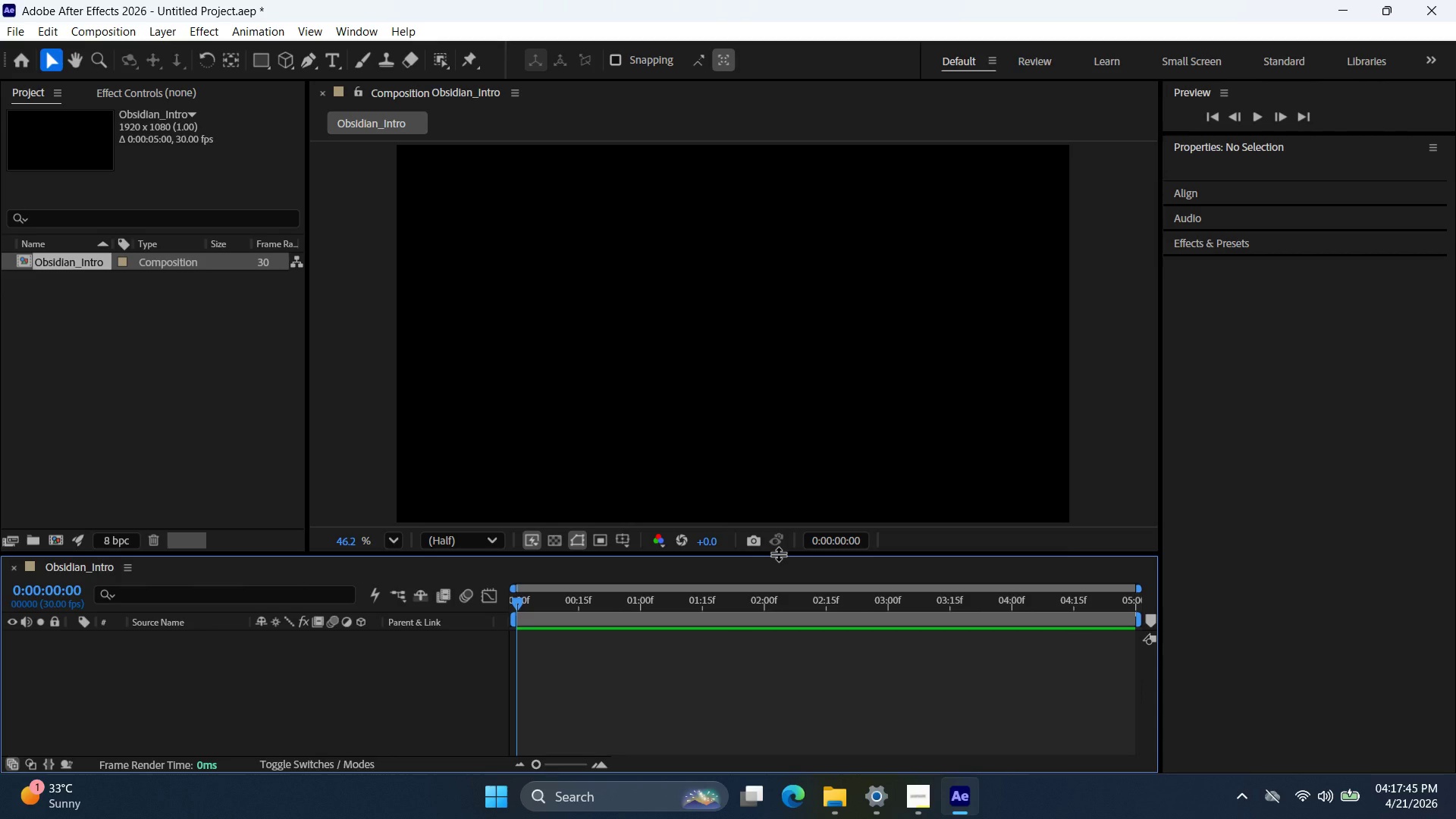 
wait(26.91)
 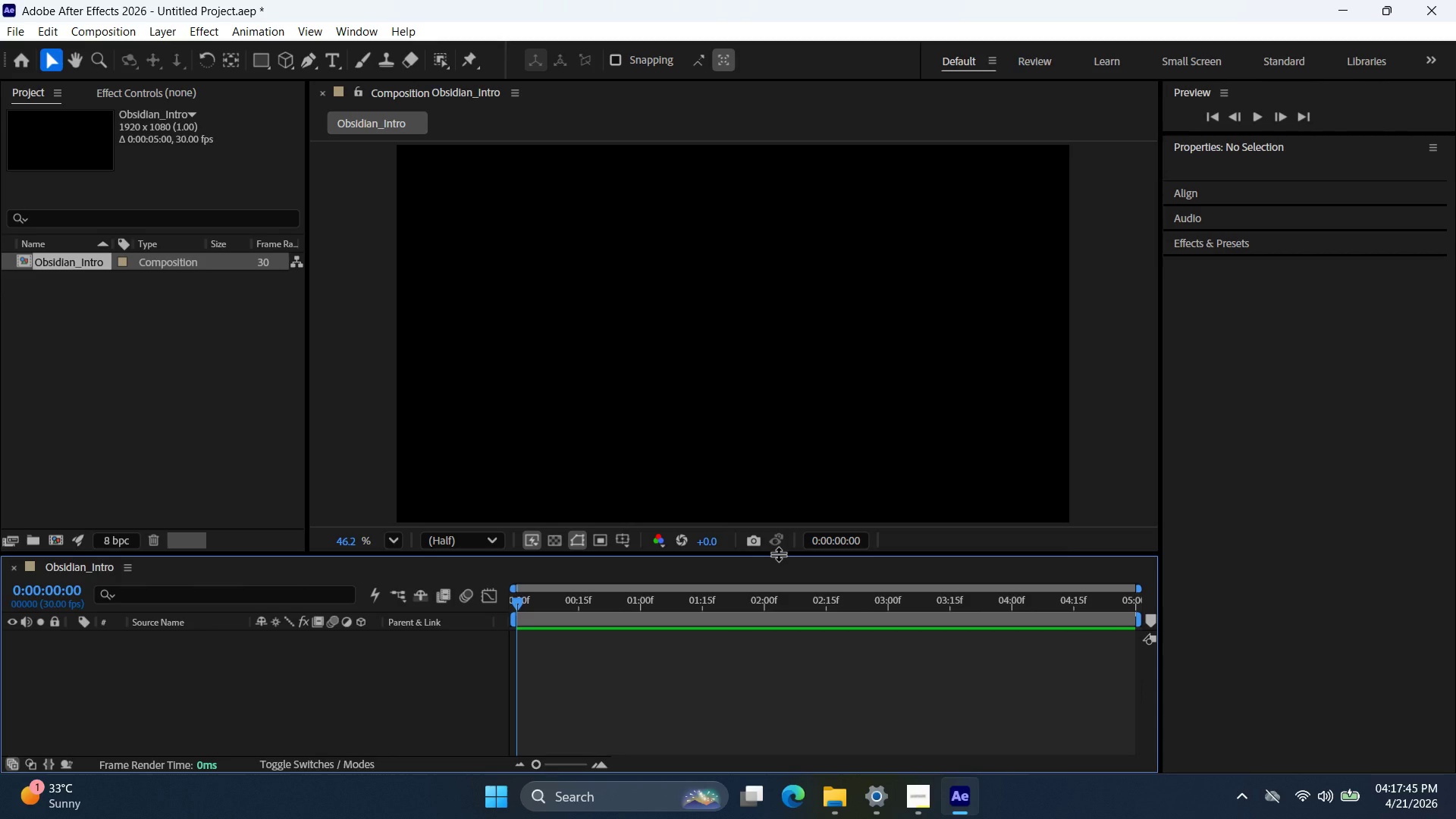 
left_click([811, 804])
 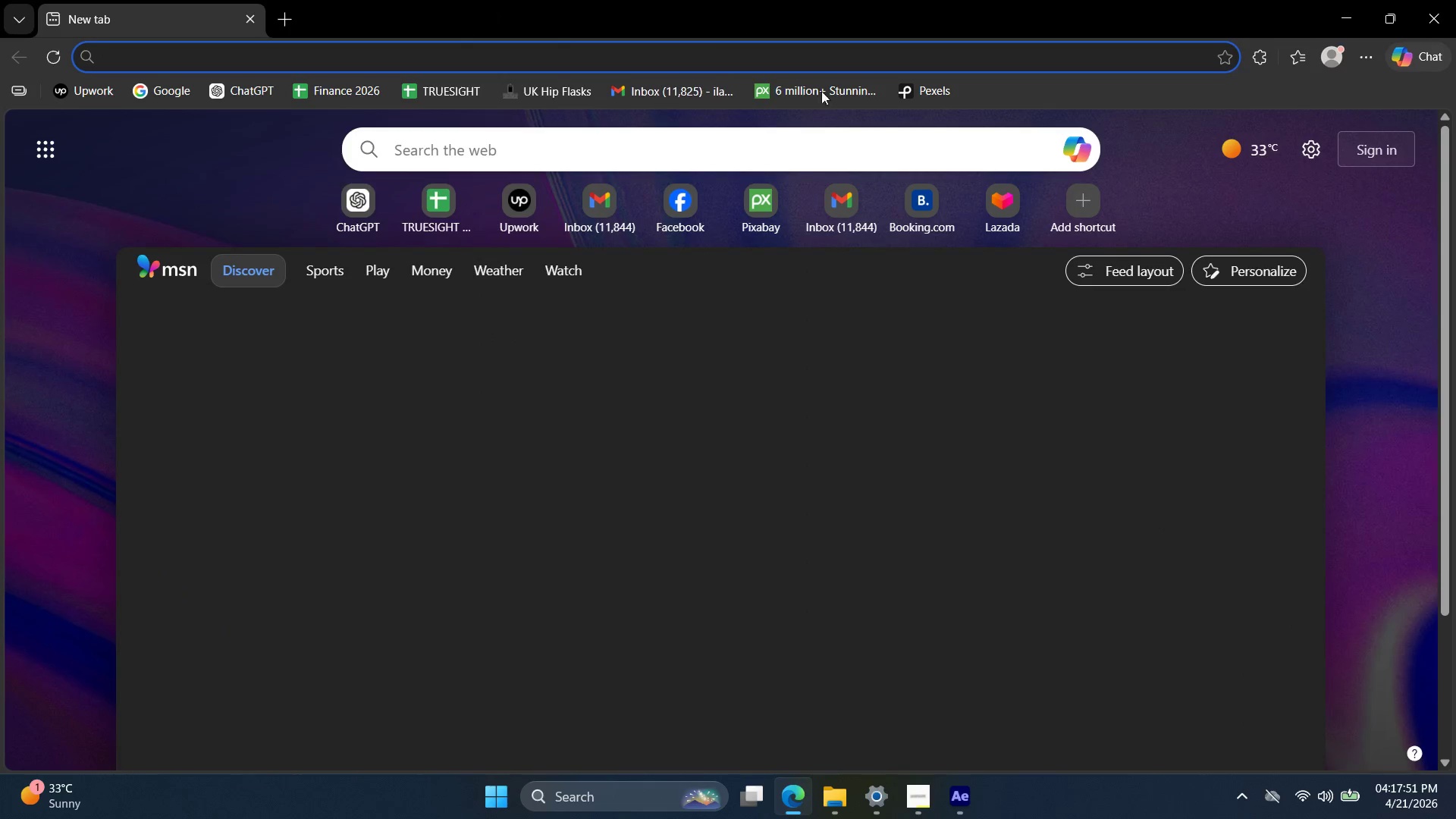 
left_click([833, 90])
 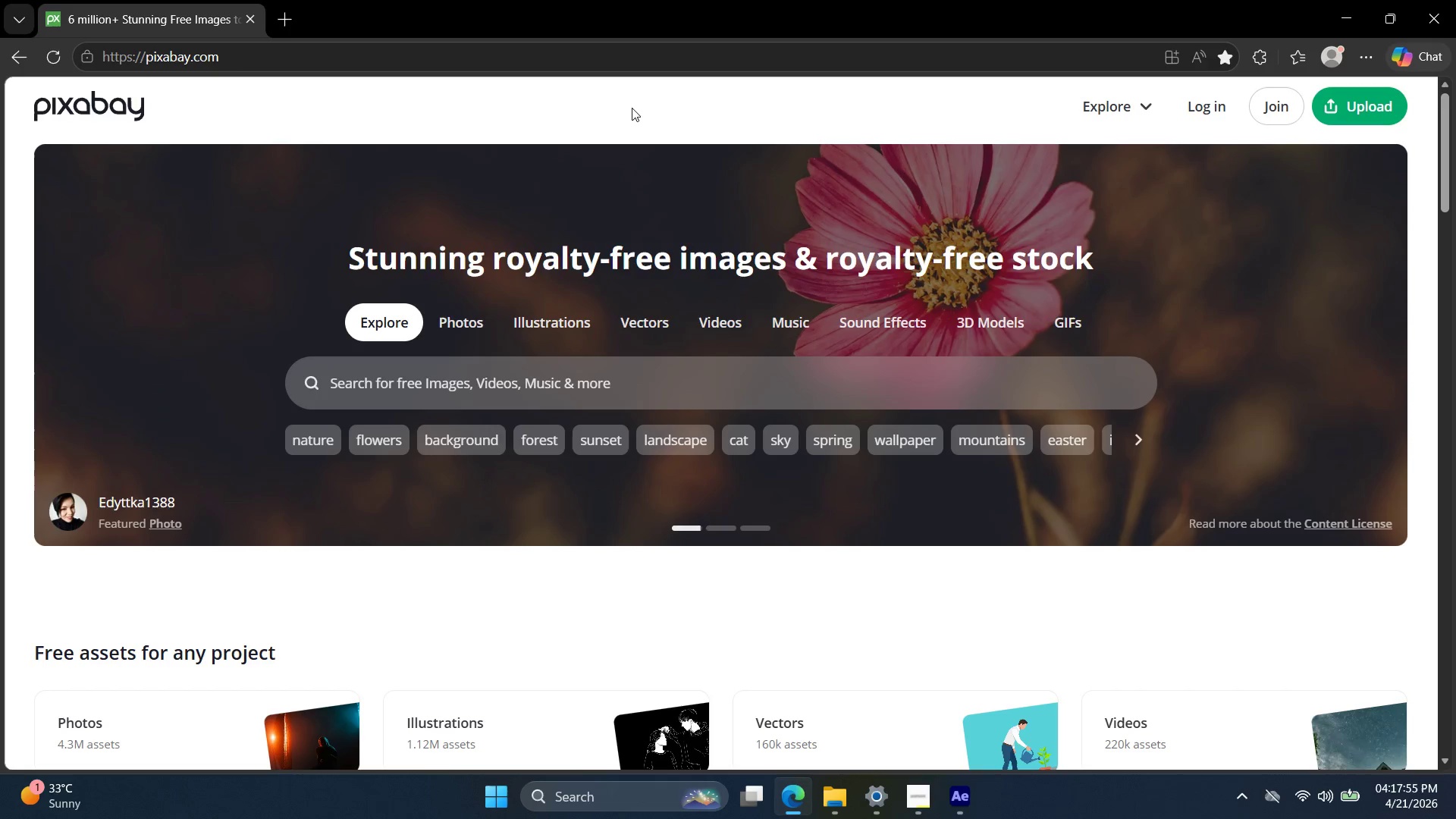 
wait(8.77)
 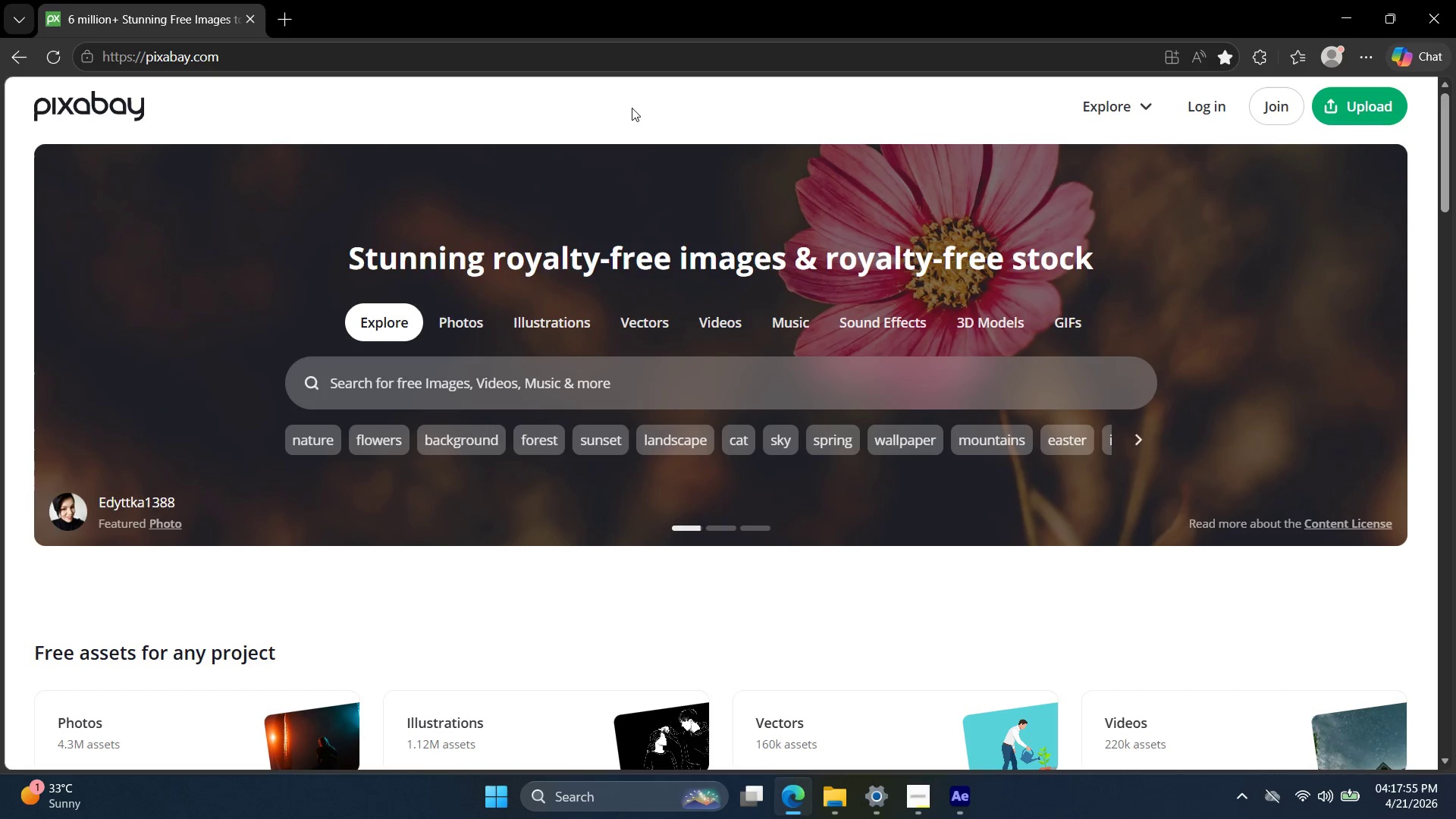 
left_click([610, 388])
 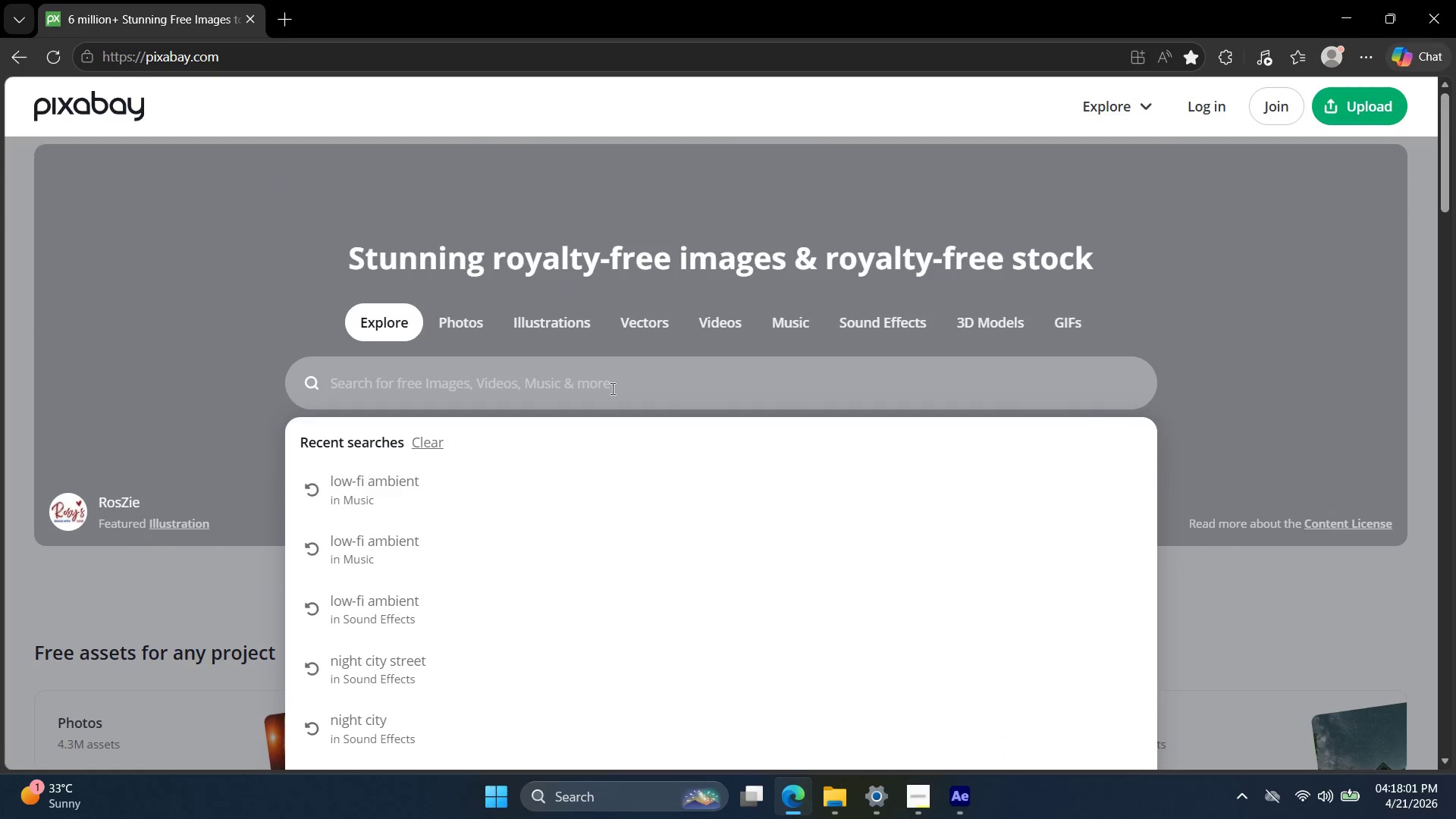 
type(corporate beat)
 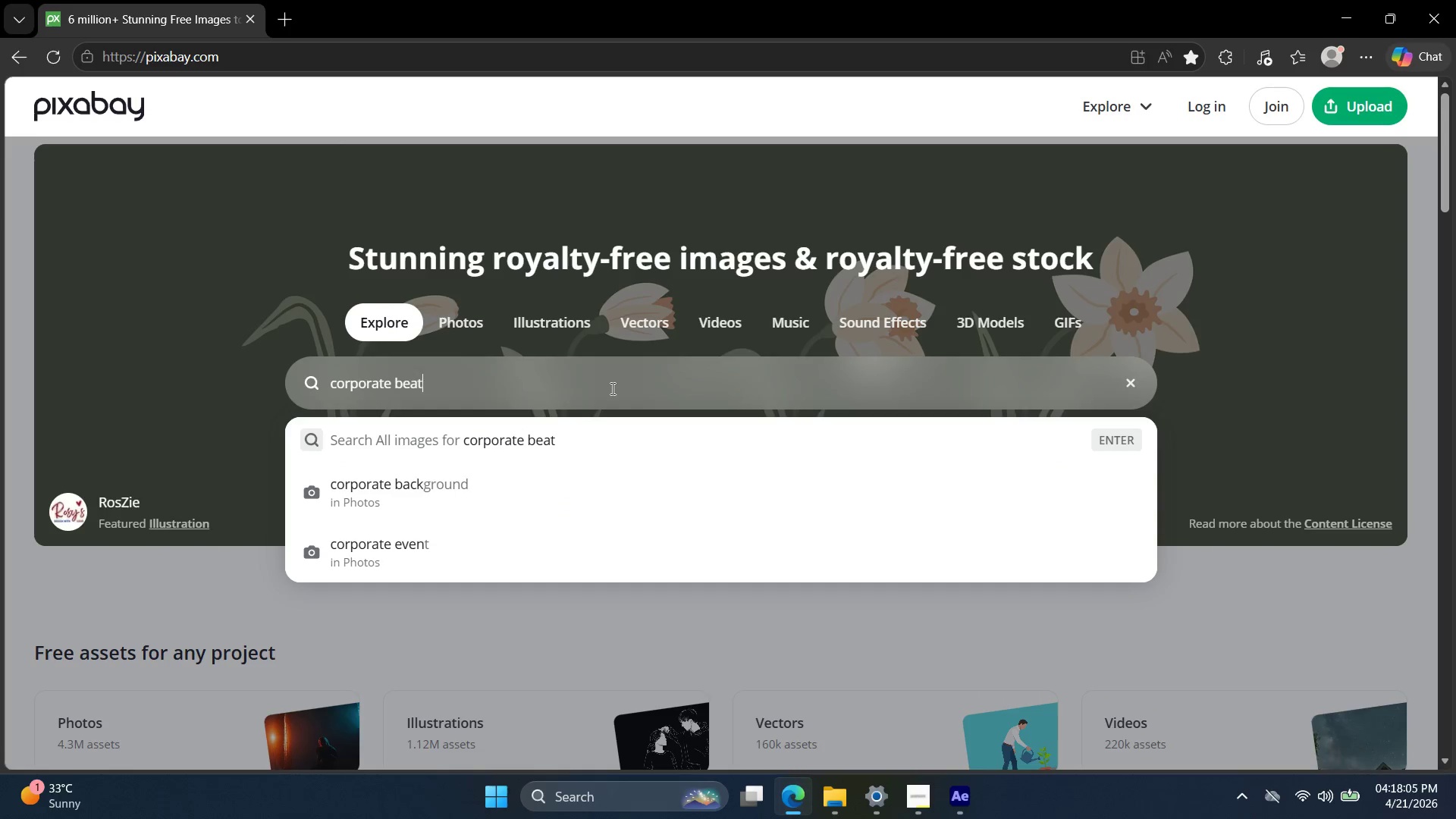 
key(Enter)
 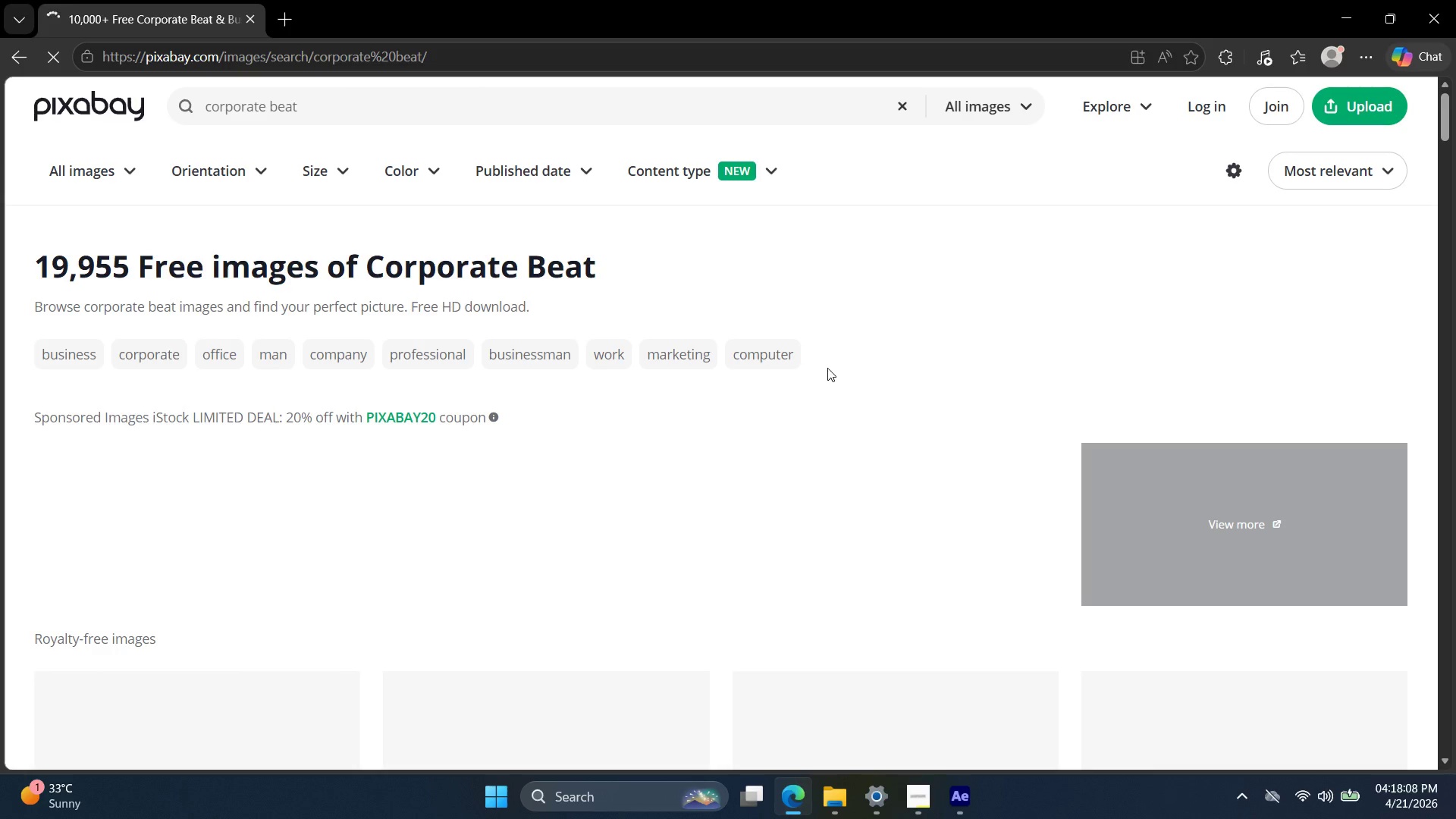 
scroll: coordinate [469, 457], scroll_direction: up, amount: 2.0
 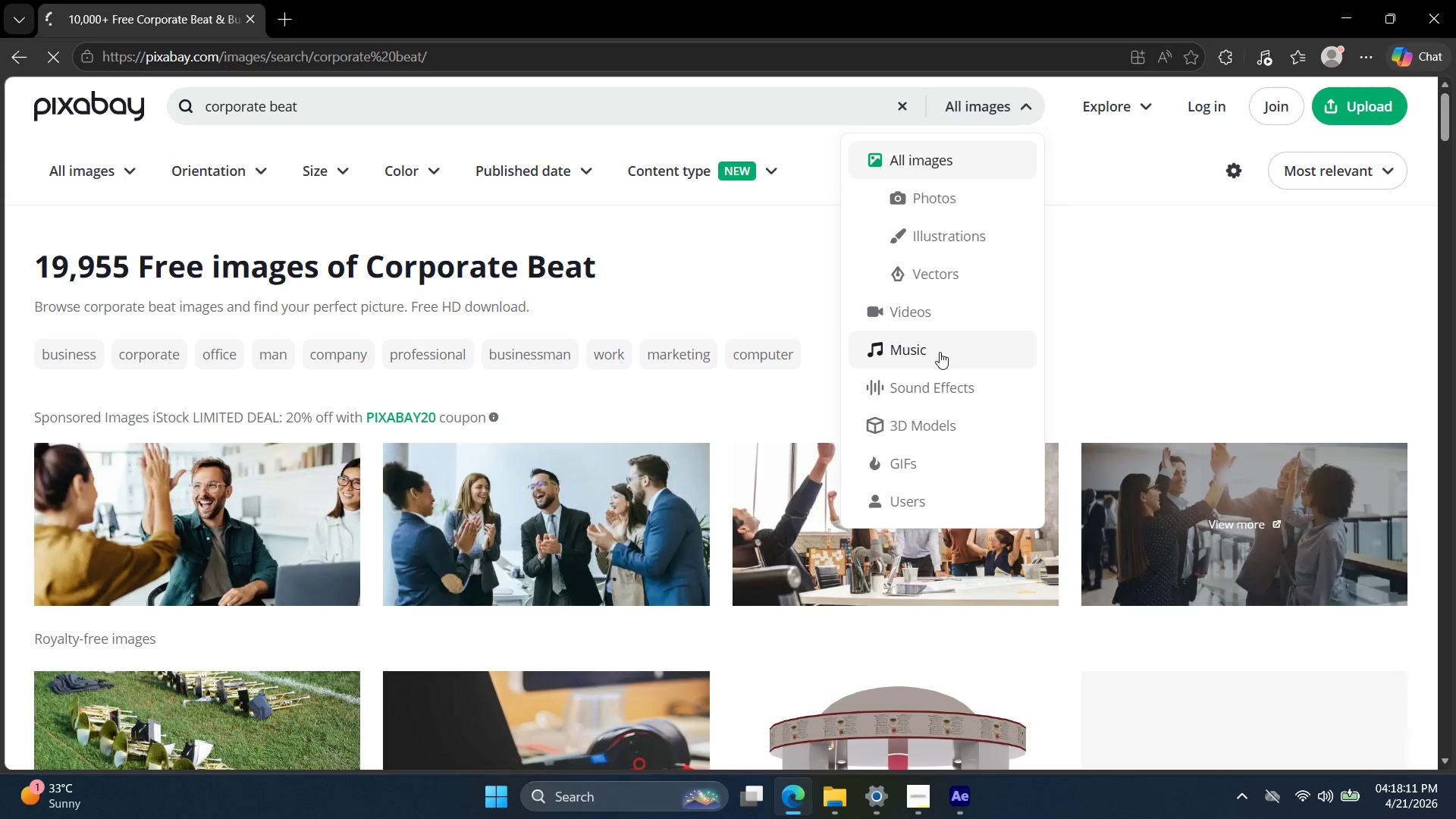 
left_click([936, 393])
 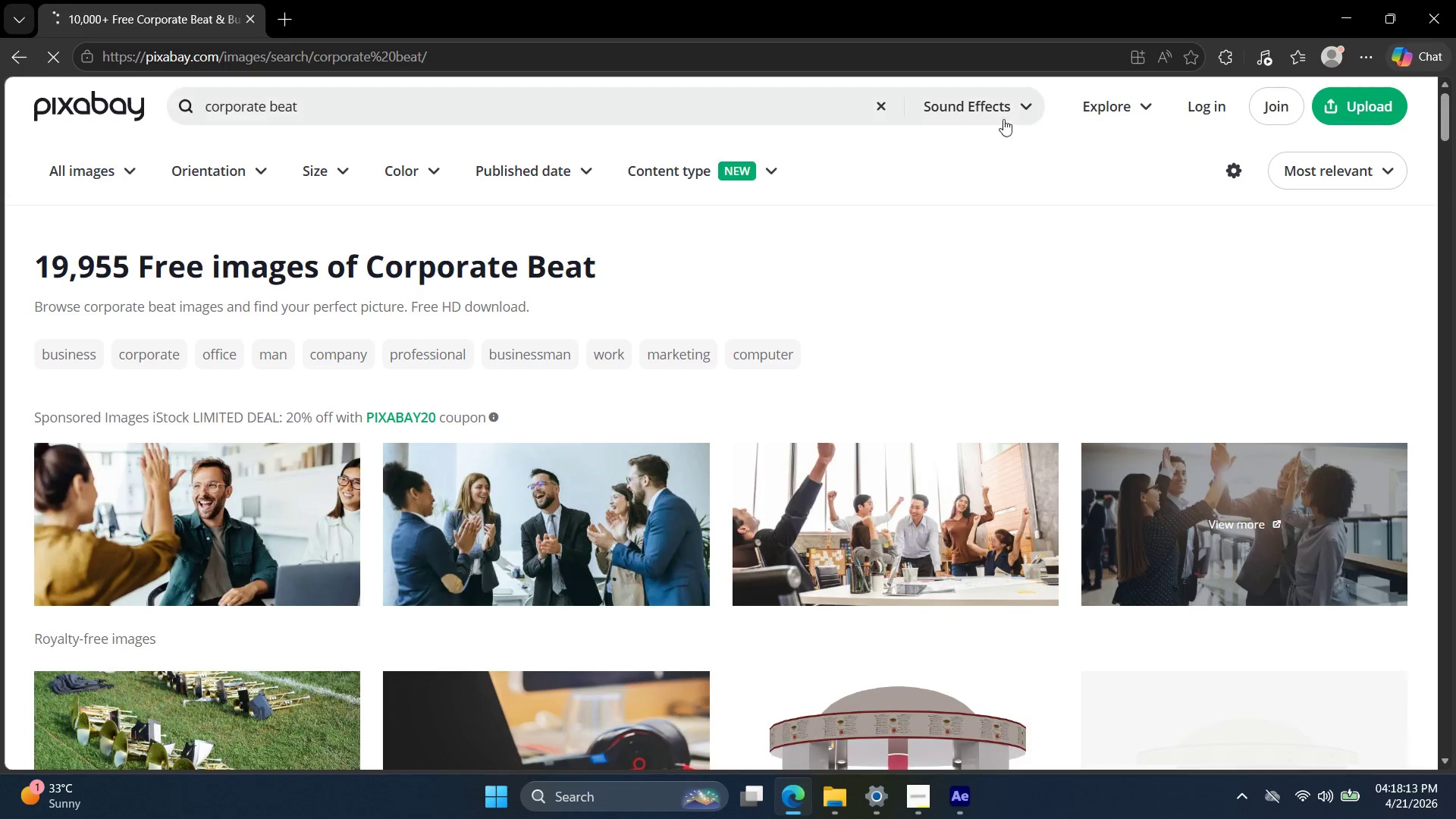 
left_click([1003, 110])
 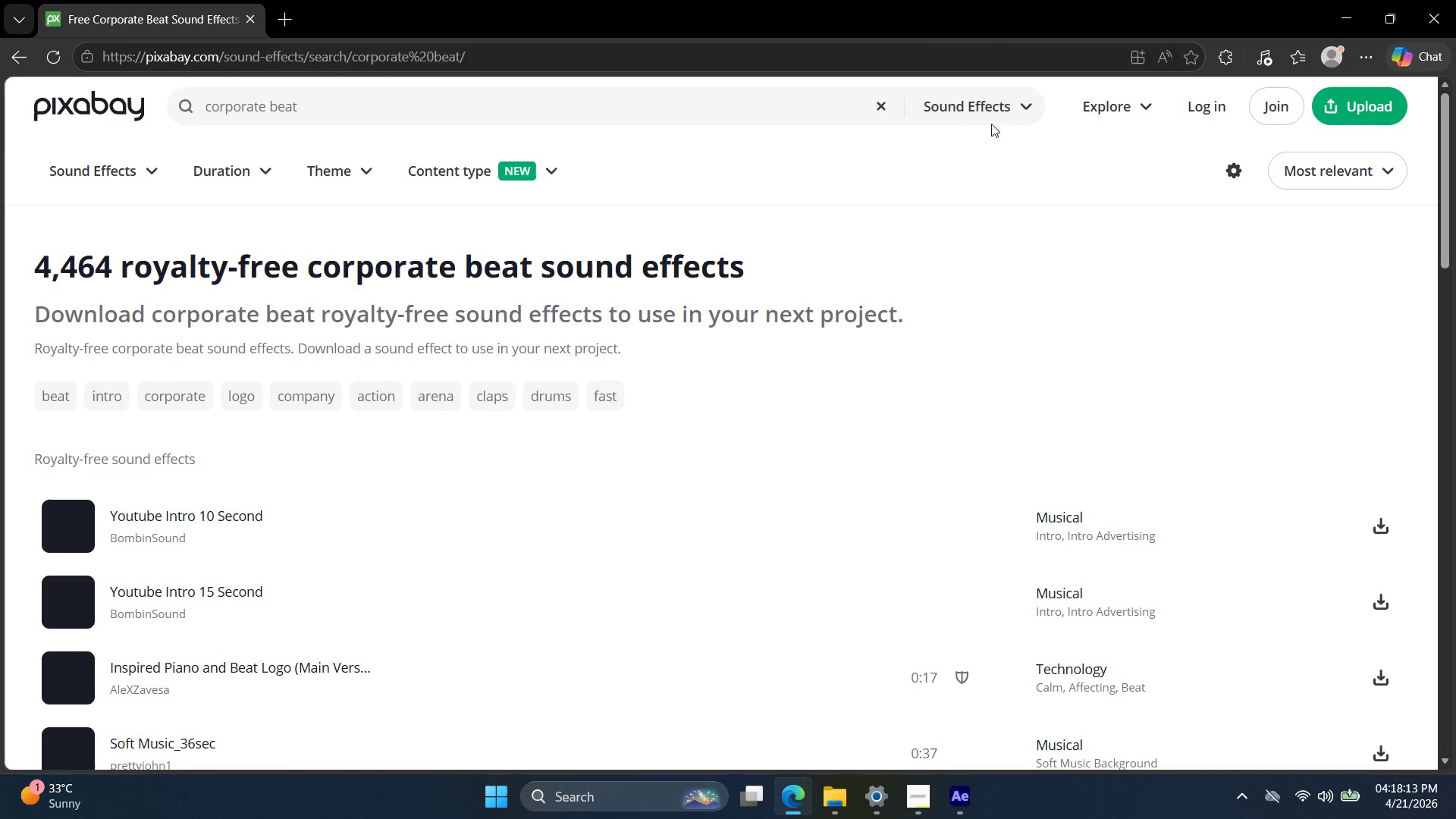 
left_click([997, 92])
 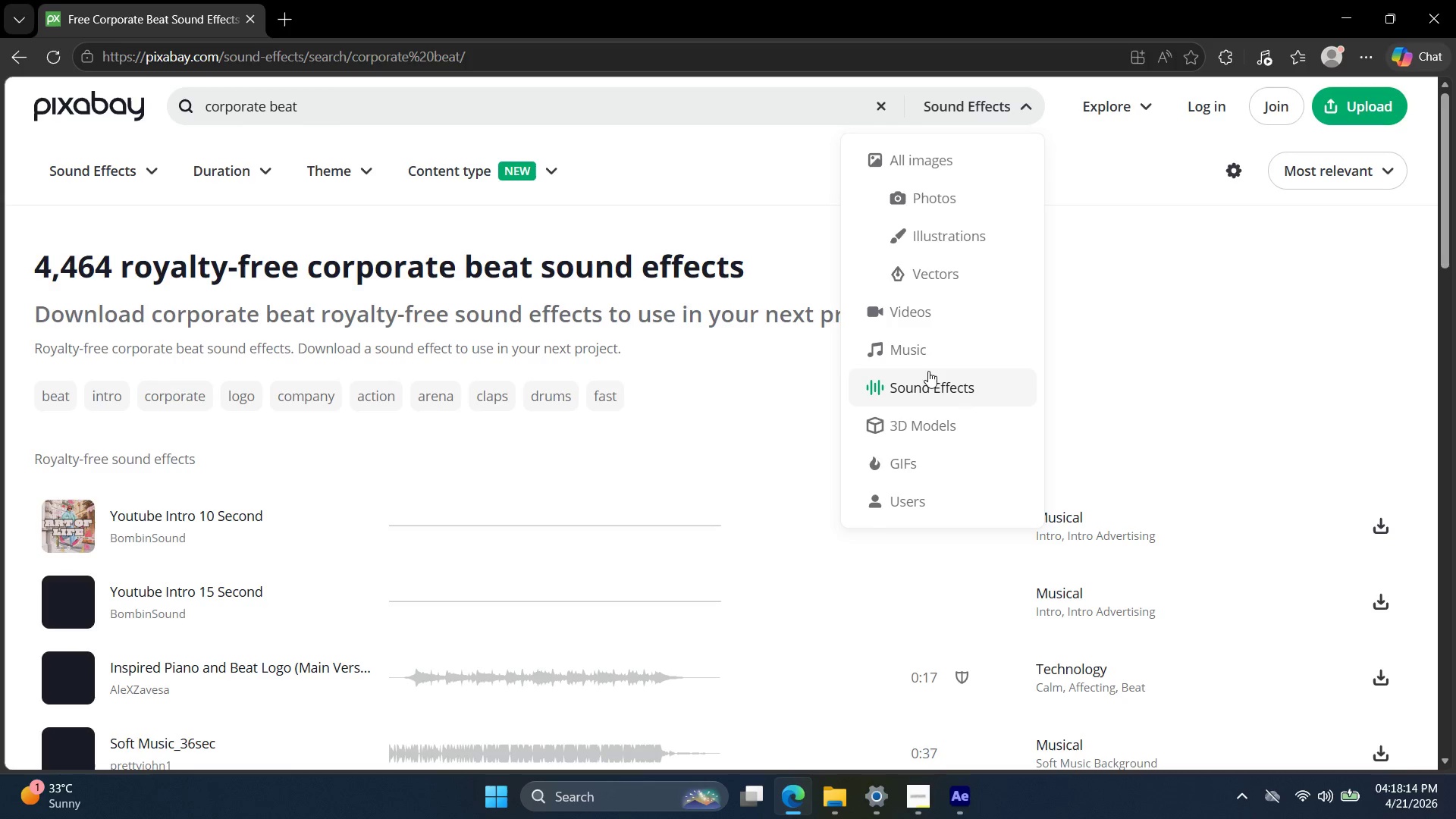 
left_click([929, 352])
 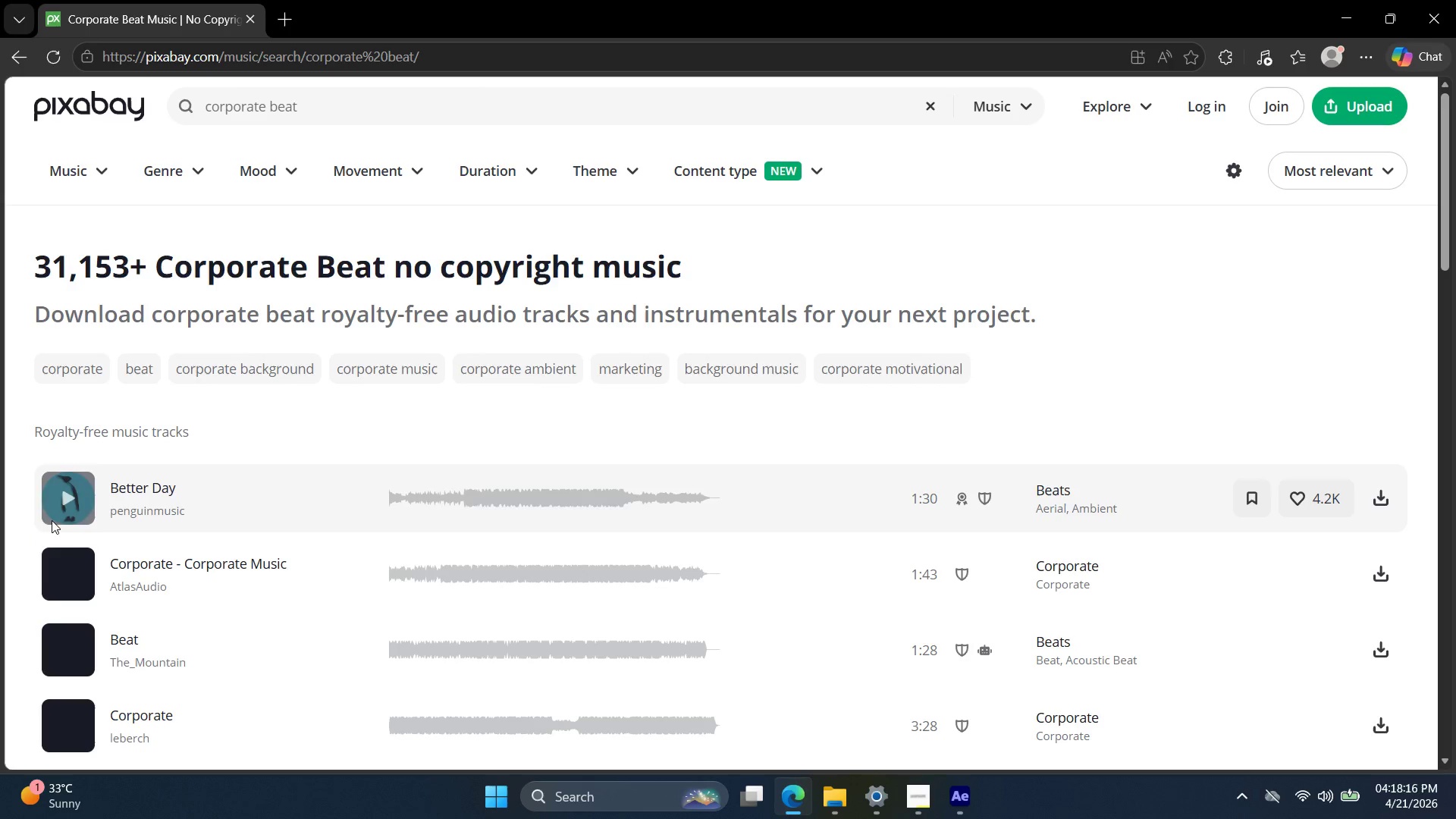 
left_click([63, 501])
 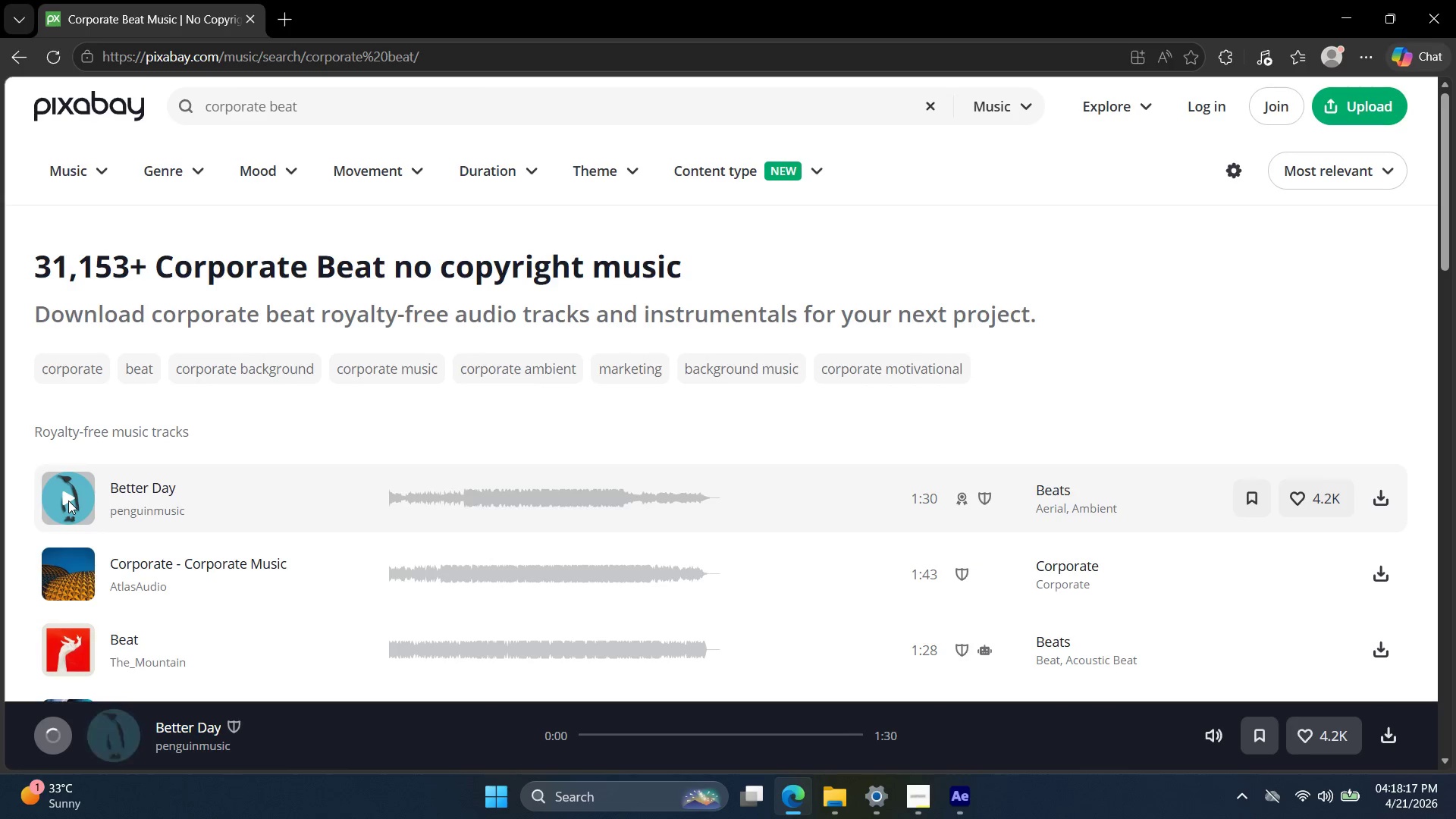 
left_click([66, 500])
 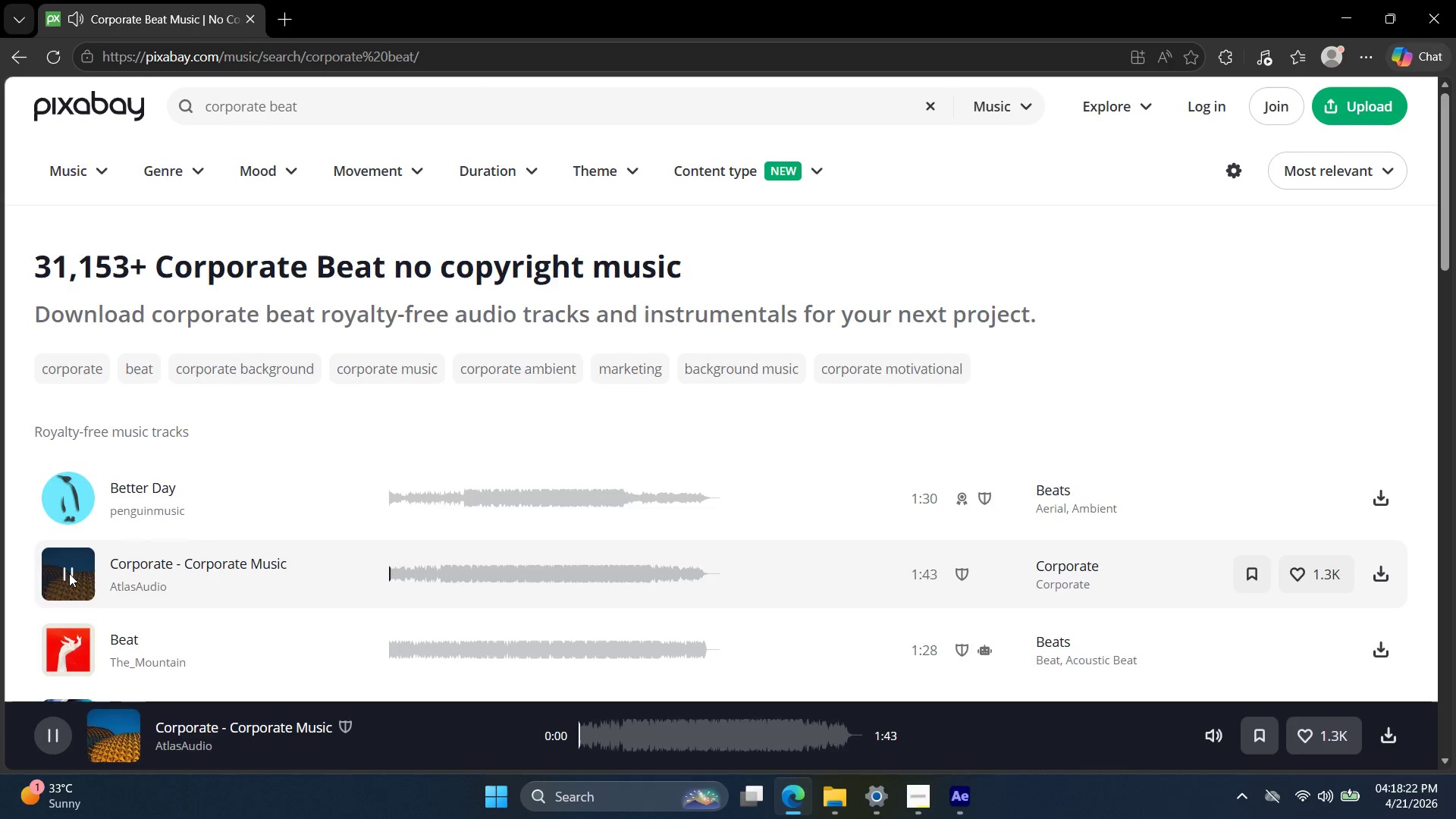 
wait(6.19)
 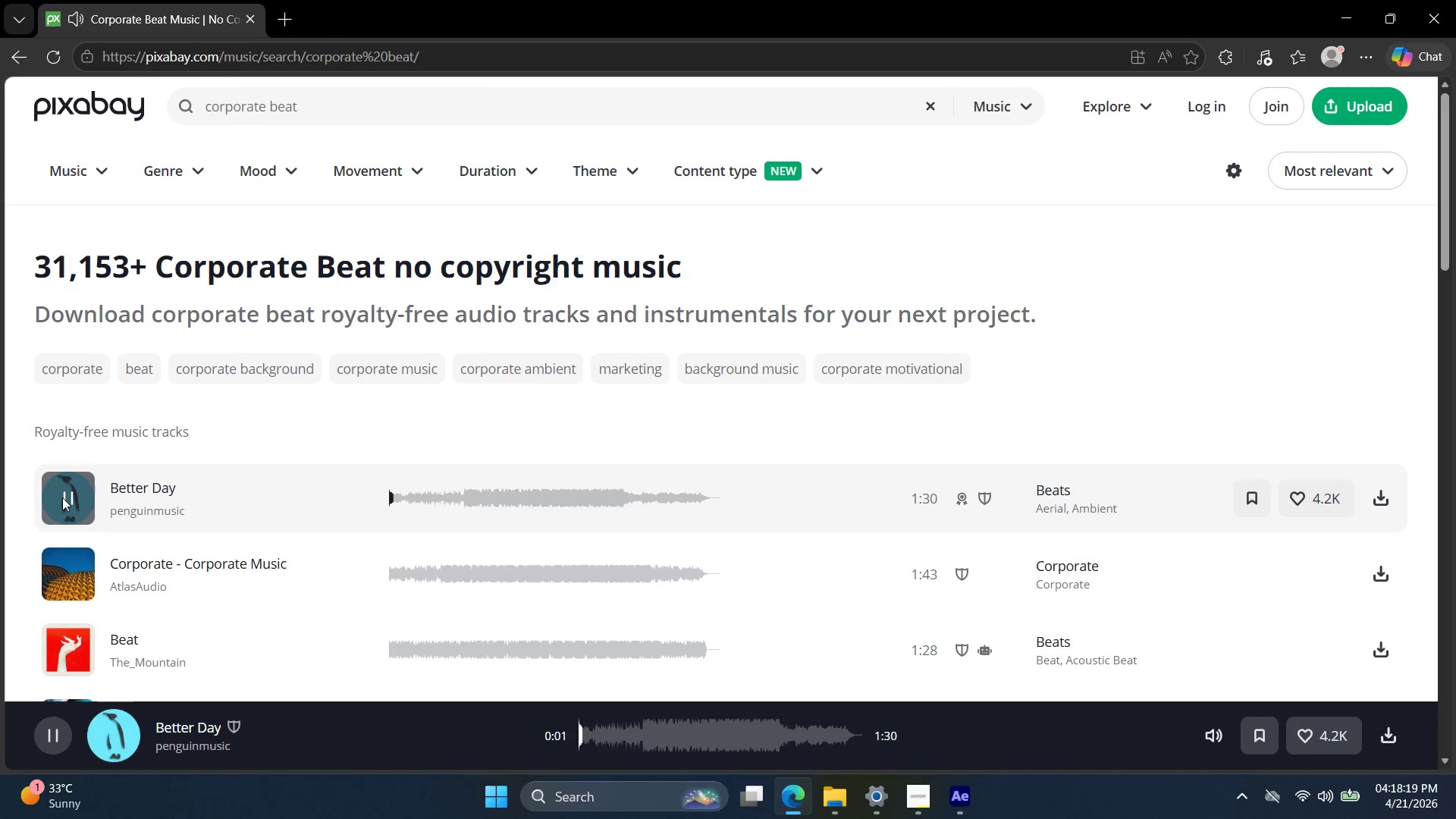 
left_click([74, 653])
 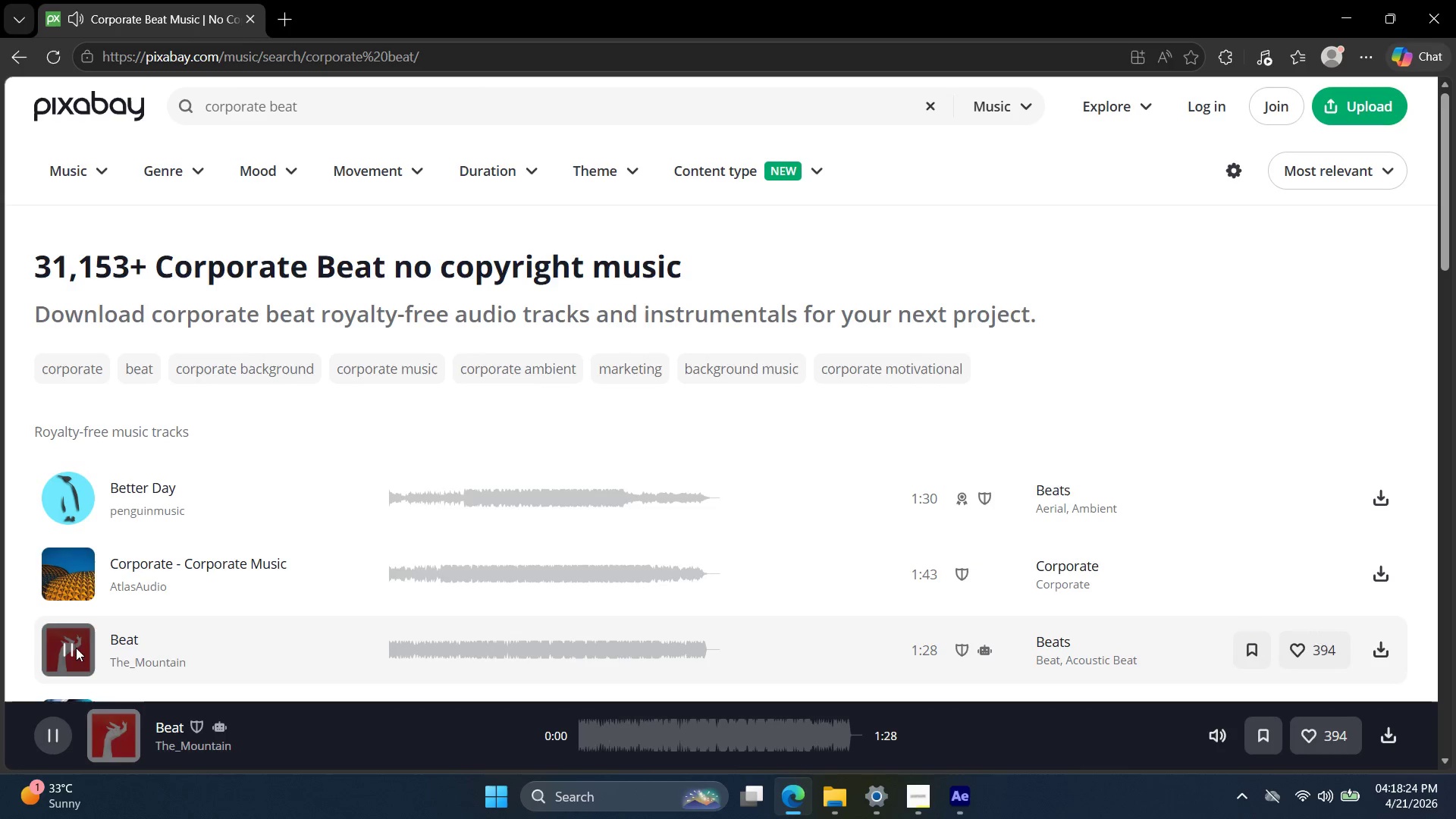 
mouse_move([83, 598])
 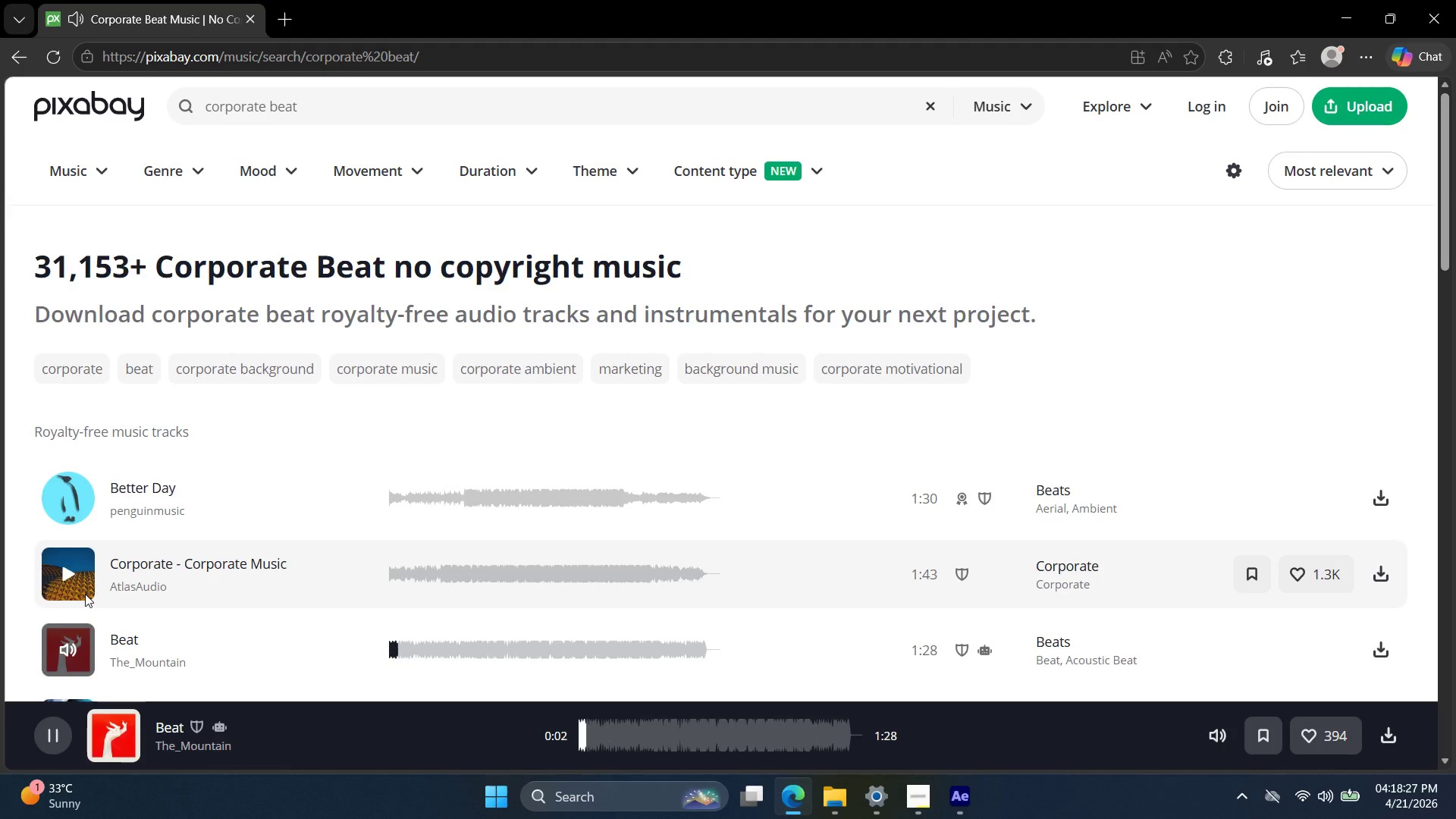 
scroll: coordinate [85, 594], scroll_direction: down, amount: 1.0
 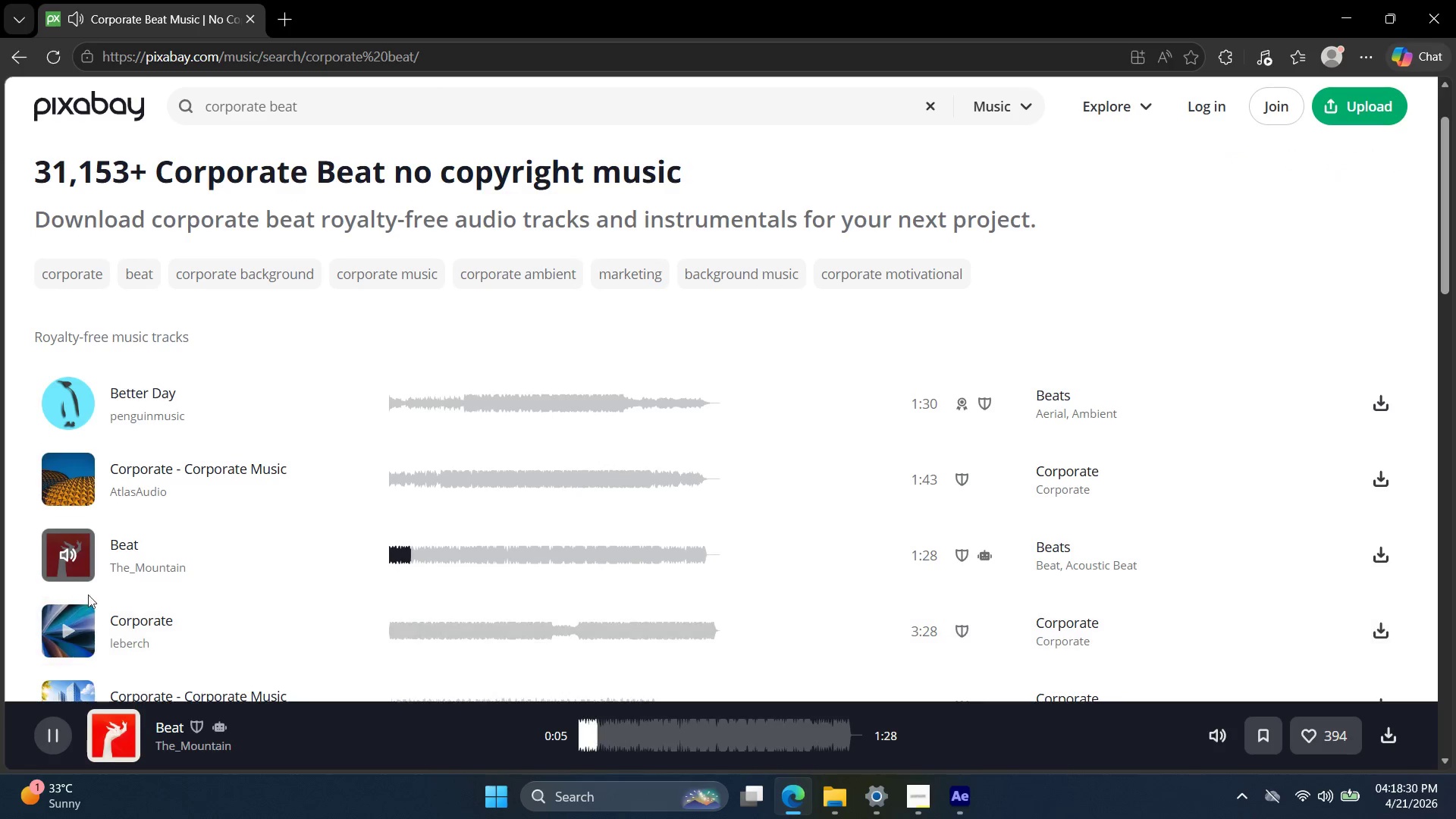 
left_click([1383, 554])
 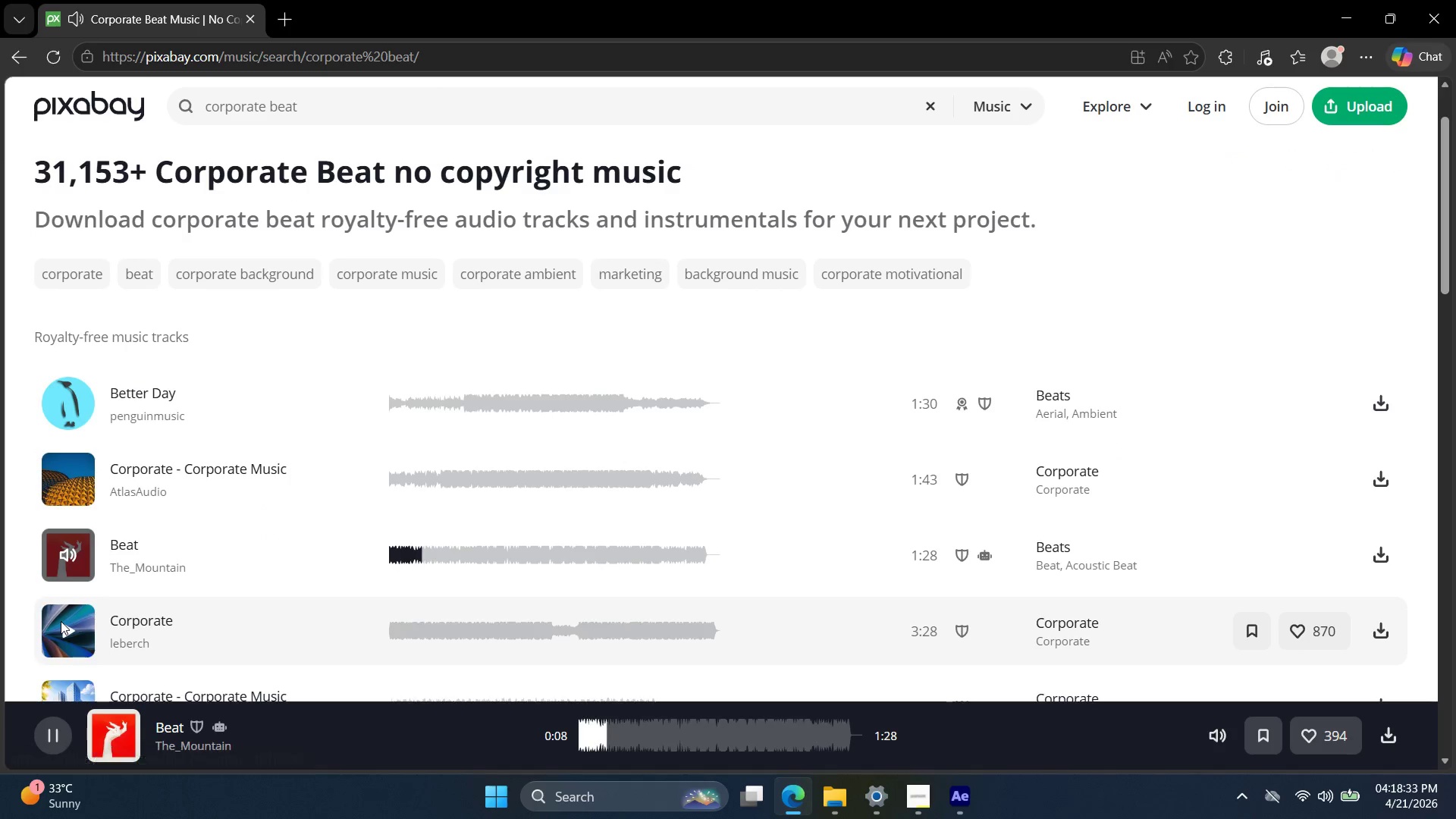 
left_click([70, 632])
 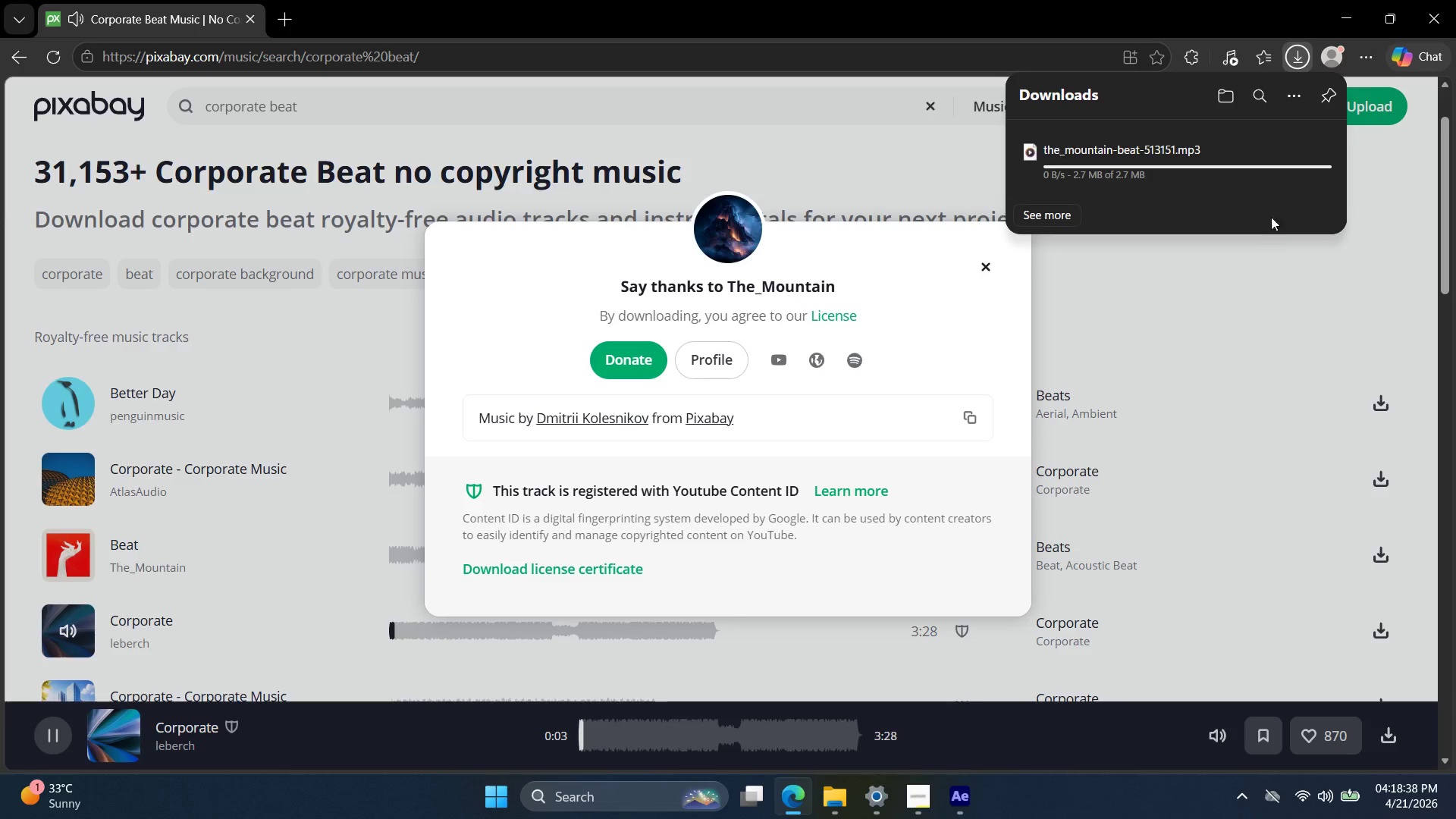 
wait(5.48)
 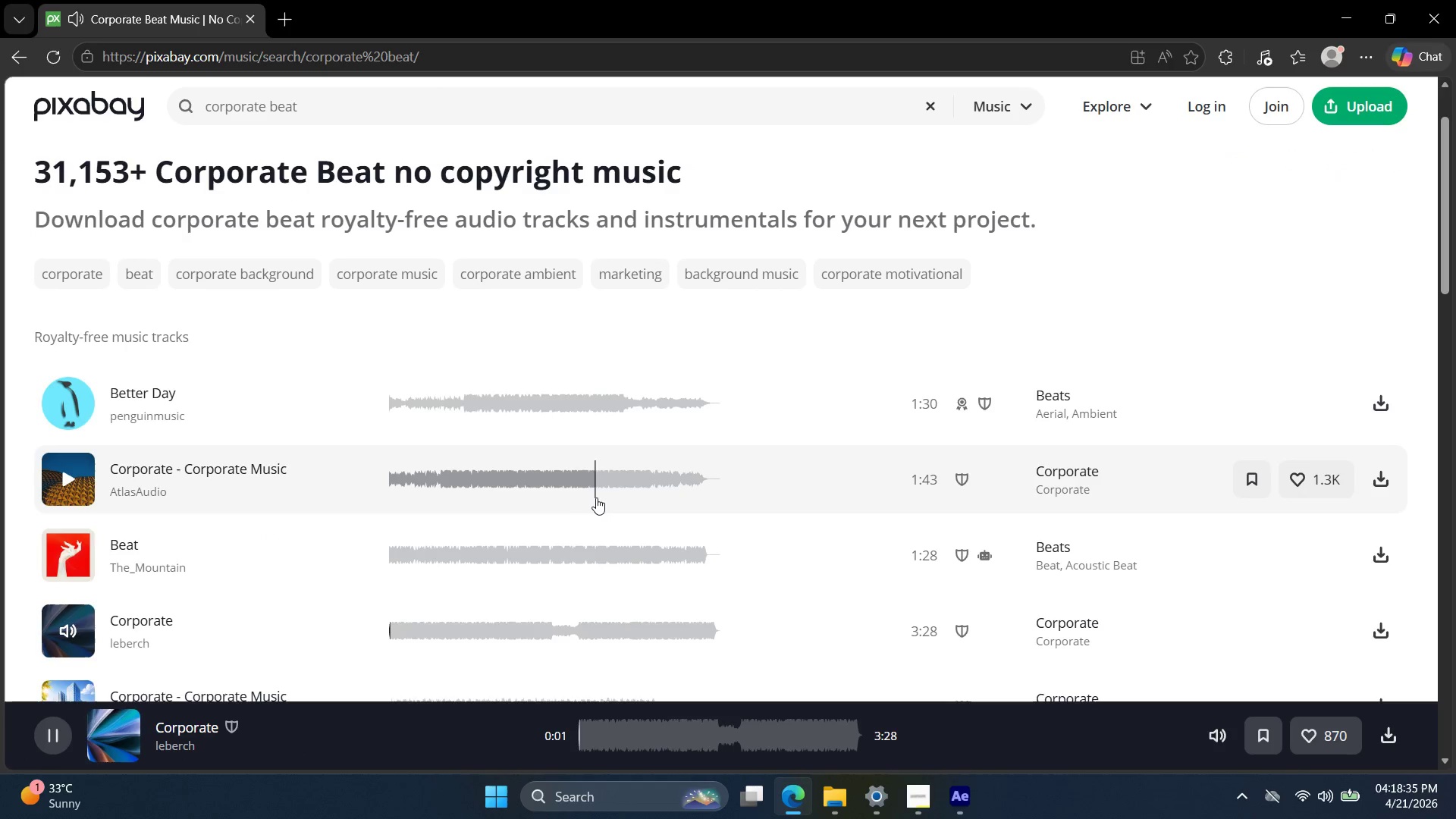 
left_click([1286, 160])
 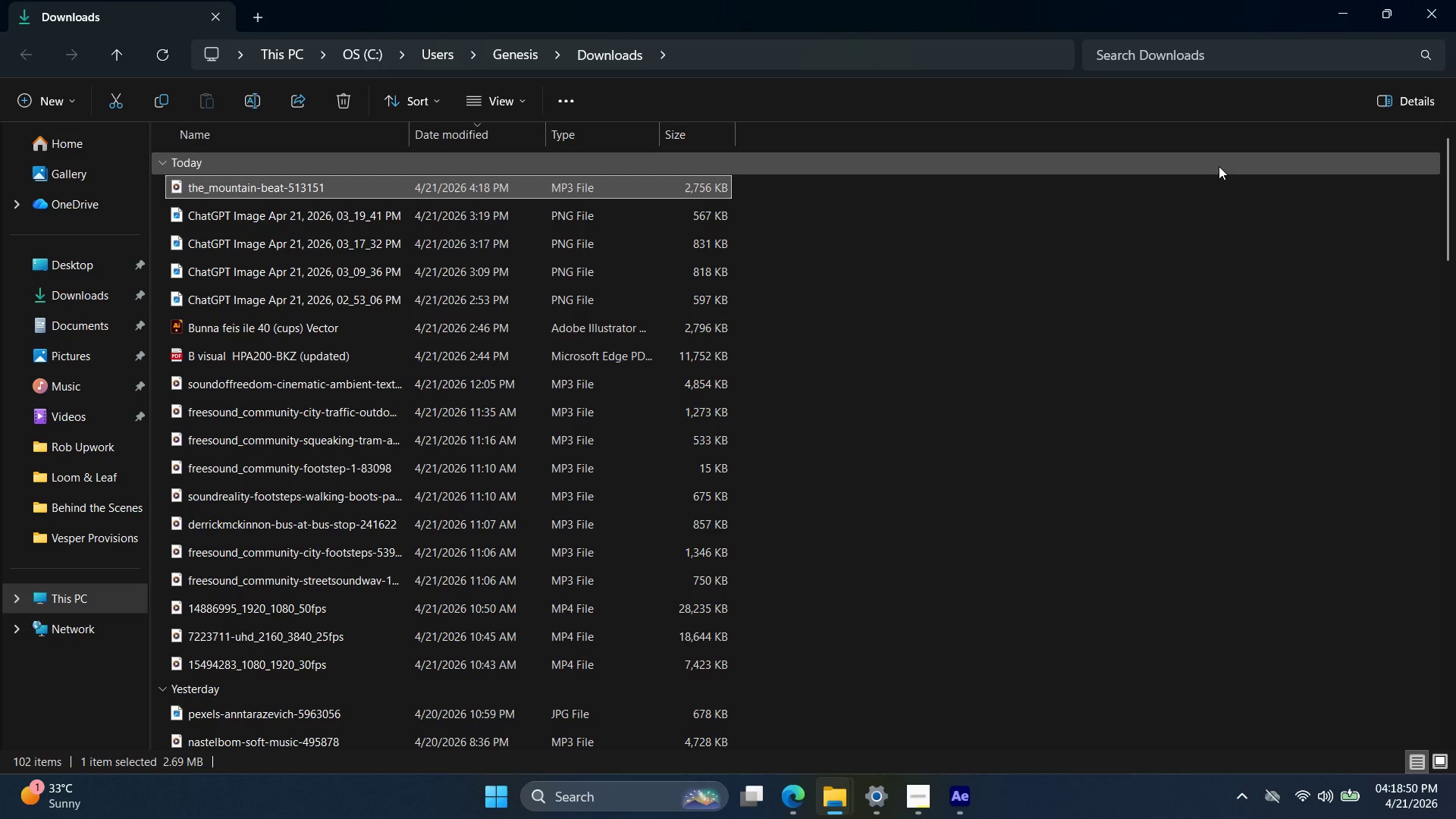 
wait(16.06)
 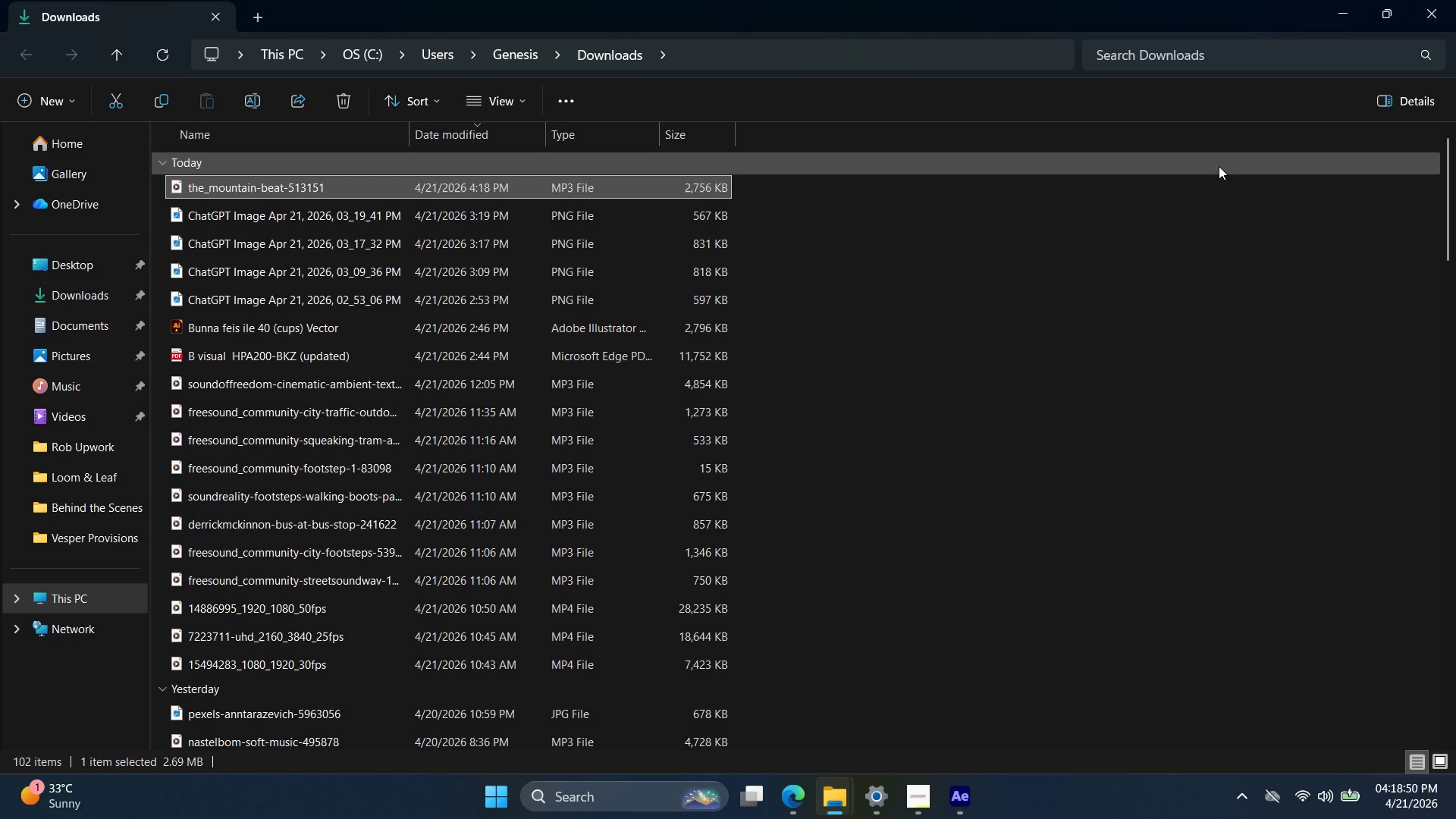 
left_click([463, 194])
 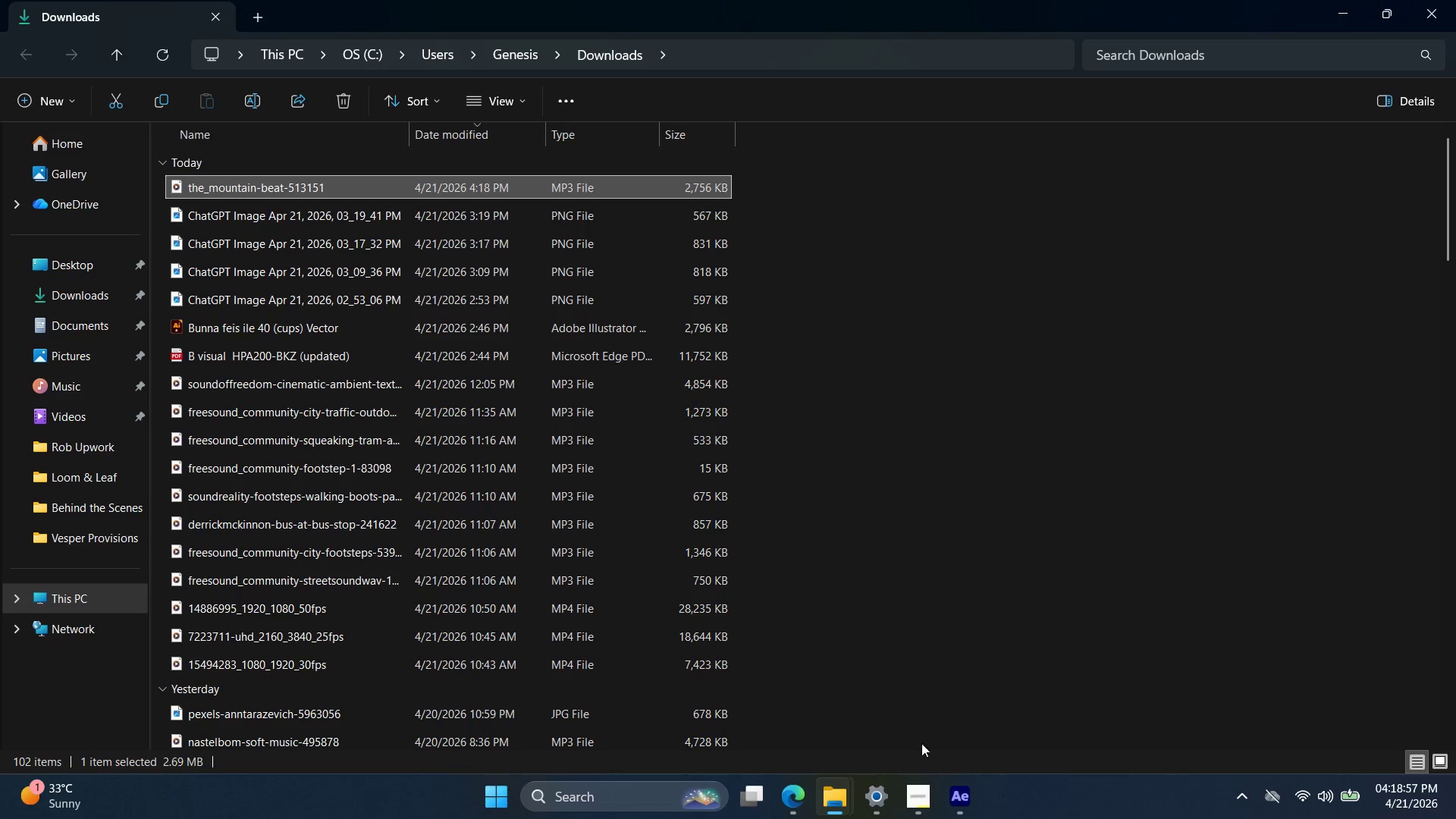 
left_click([927, 798])